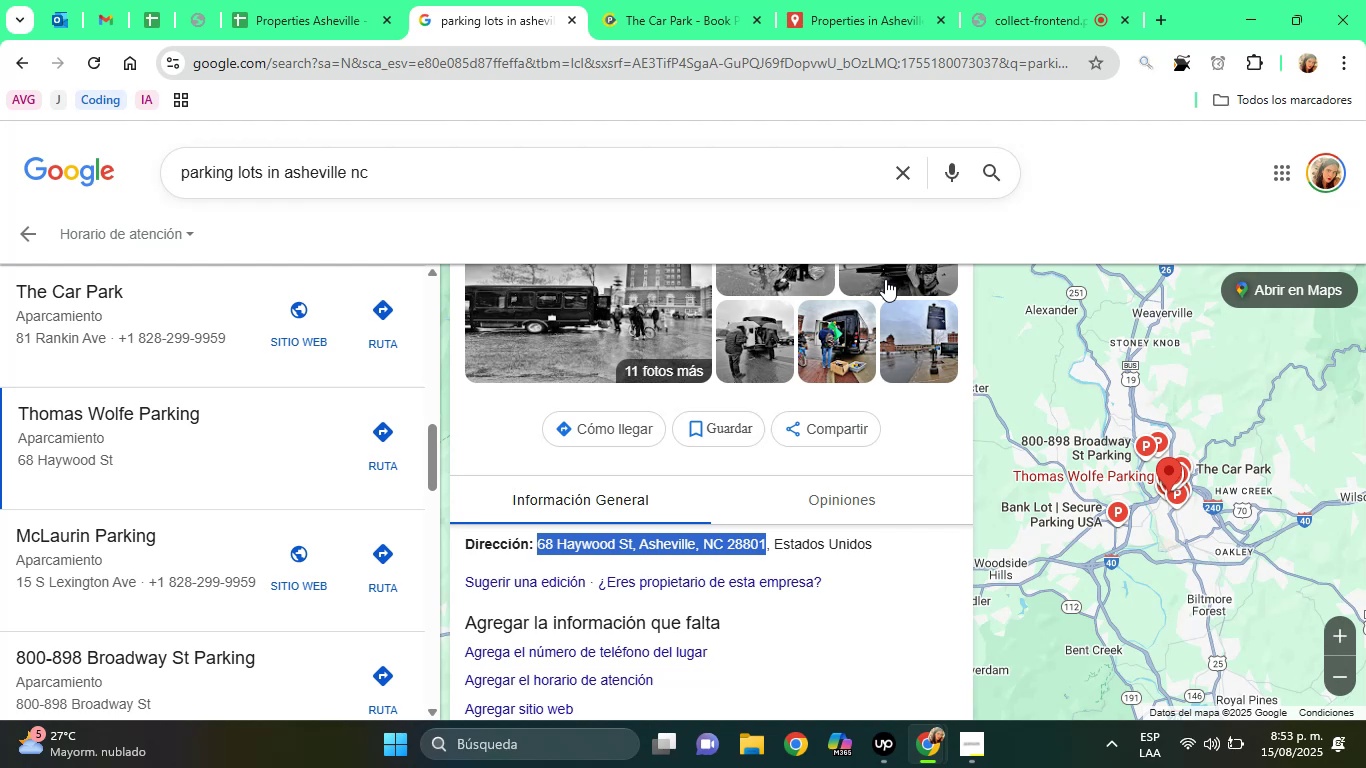 
left_click([858, 0])
 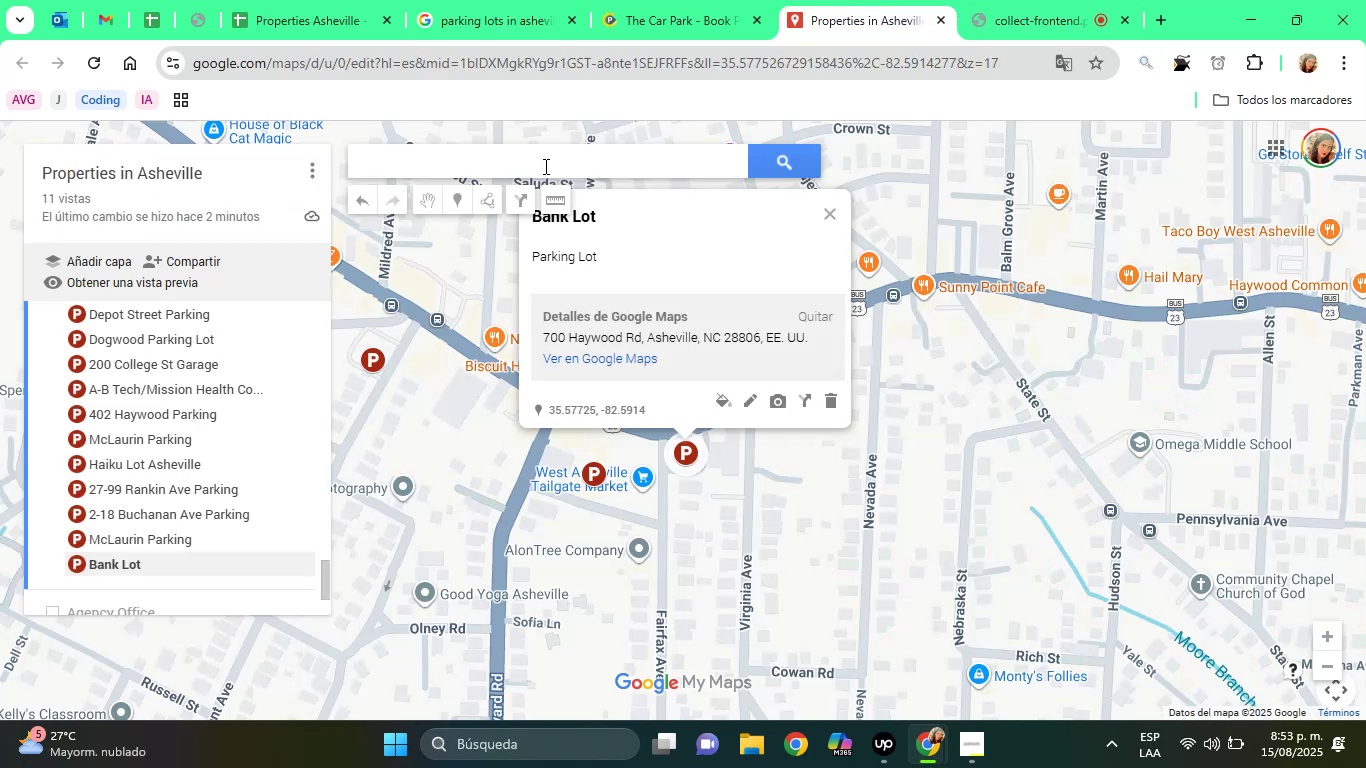 
right_click([544, 166])
 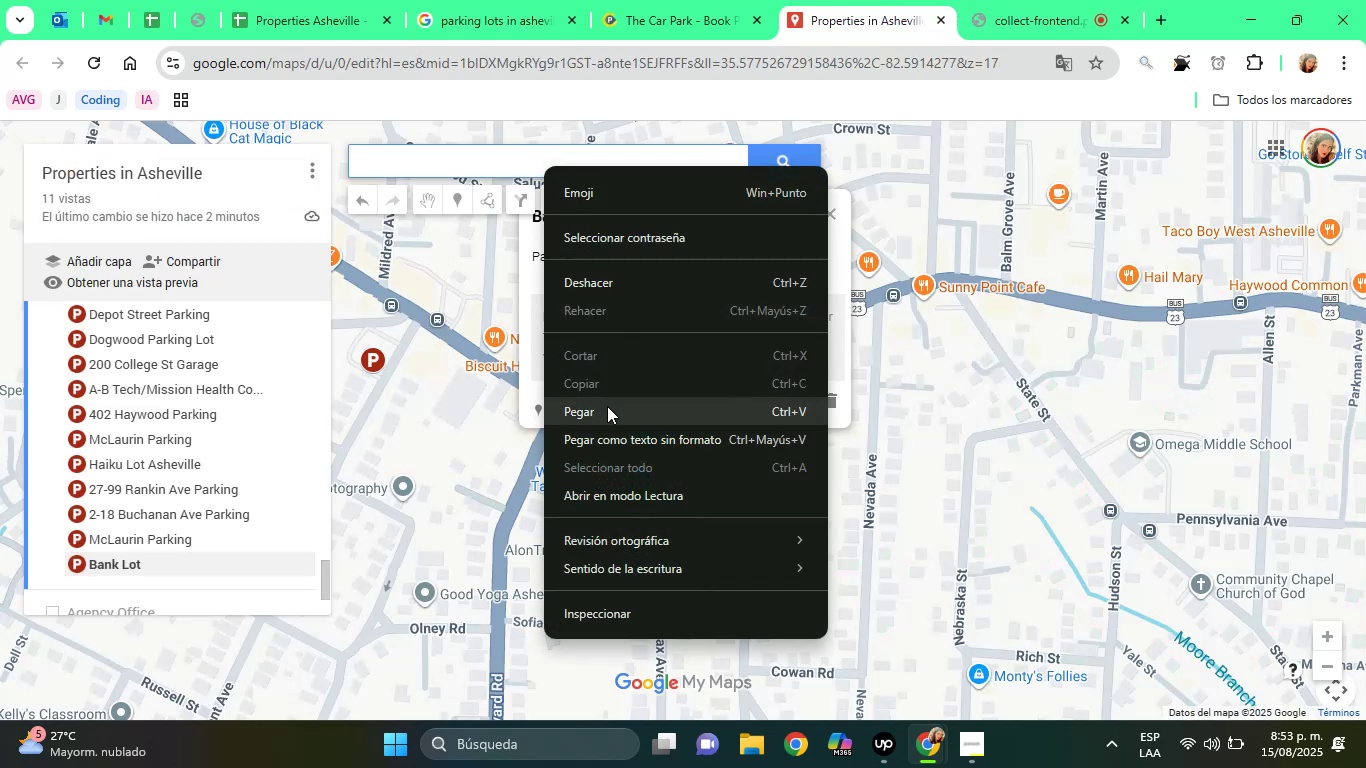 
left_click([607, 406])
 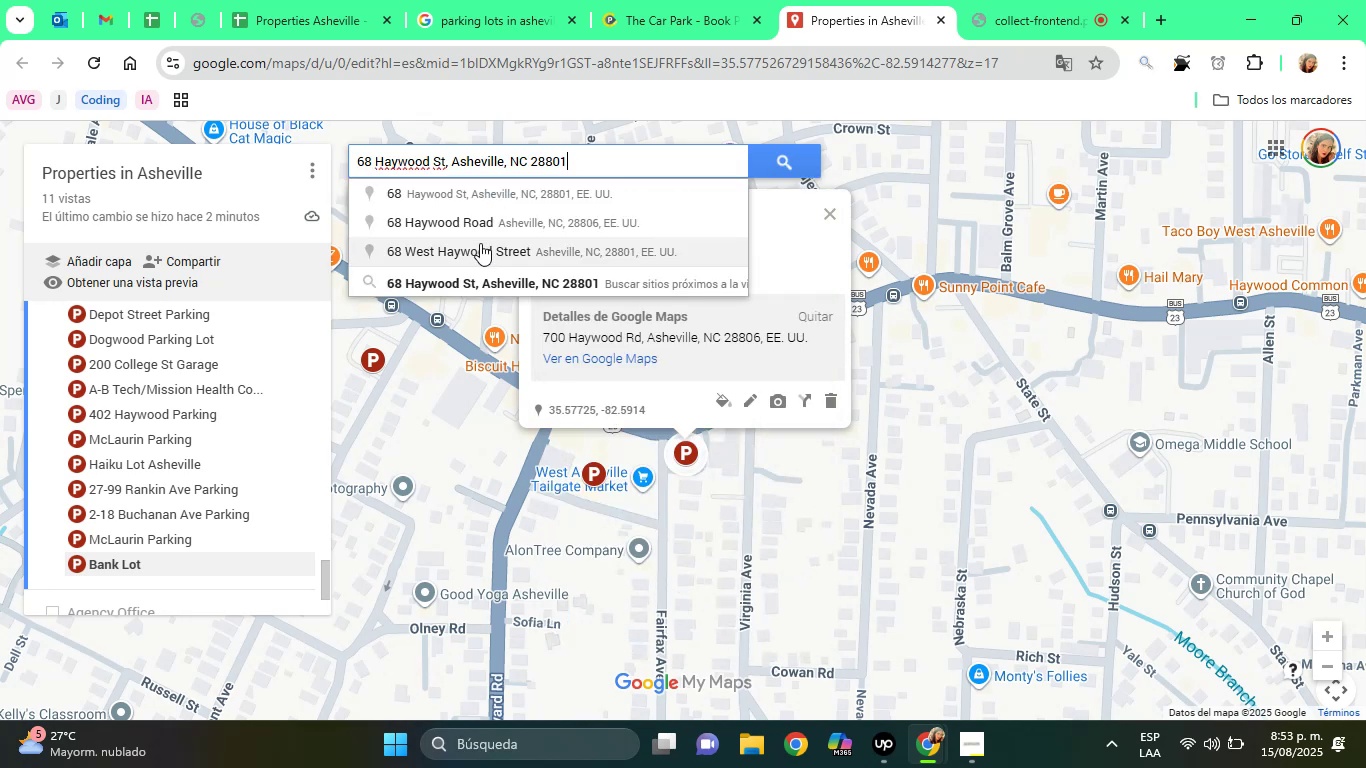 
left_click([489, 274])
 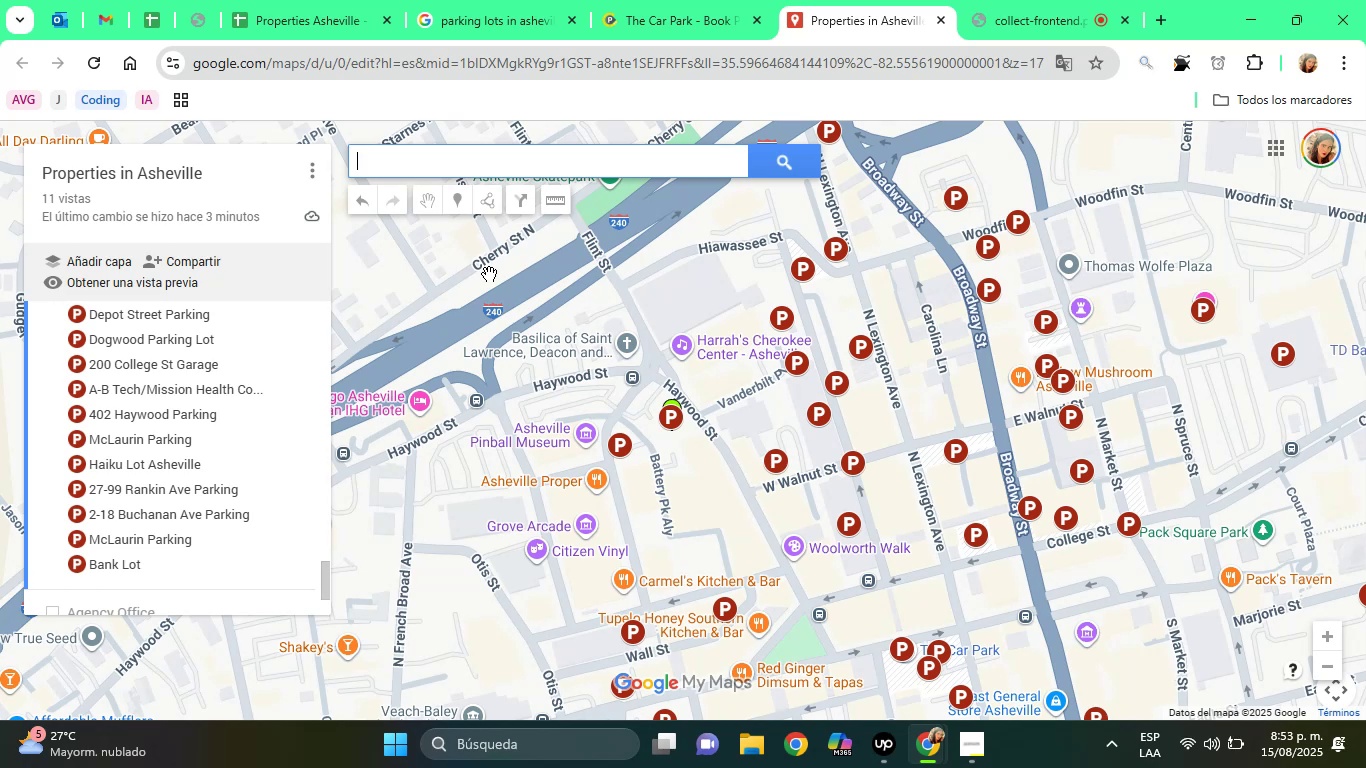 
wait(34.68)
 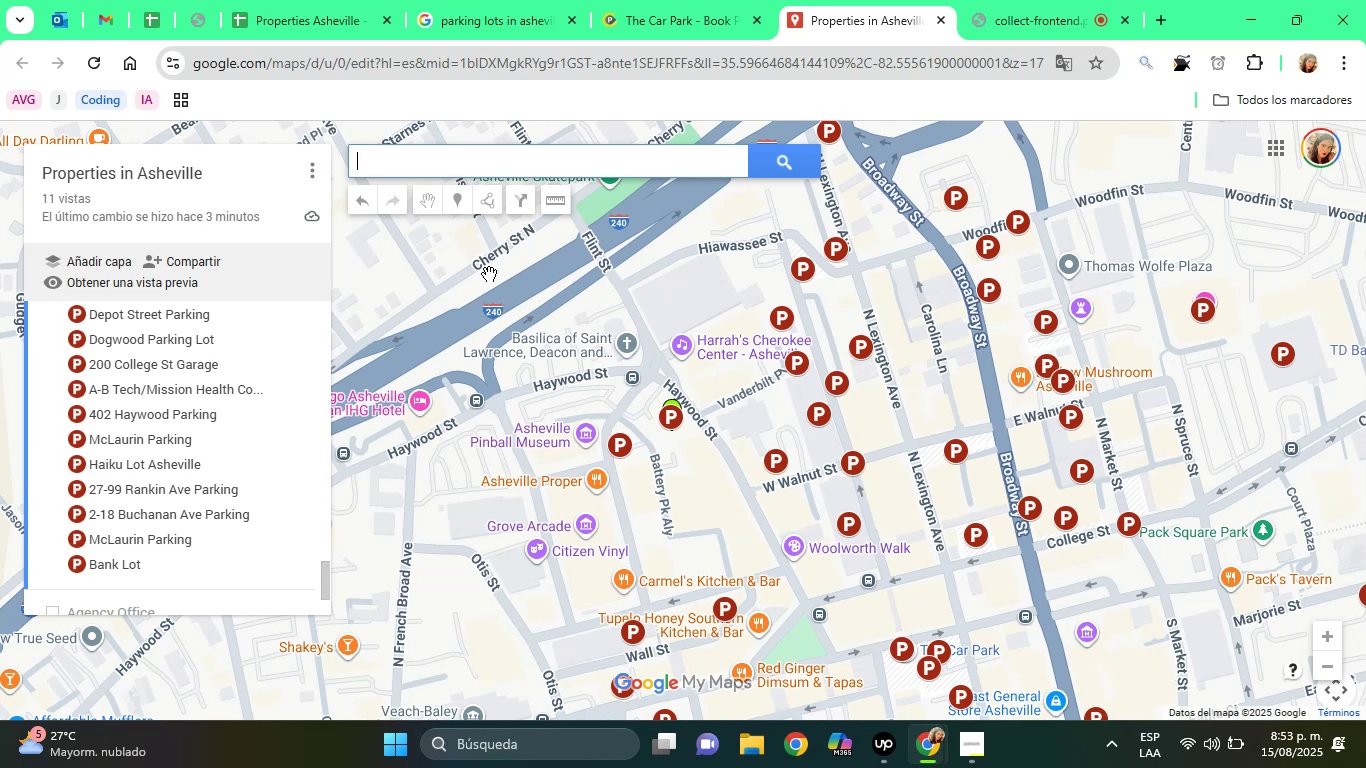 
double_click([1333, 642])
 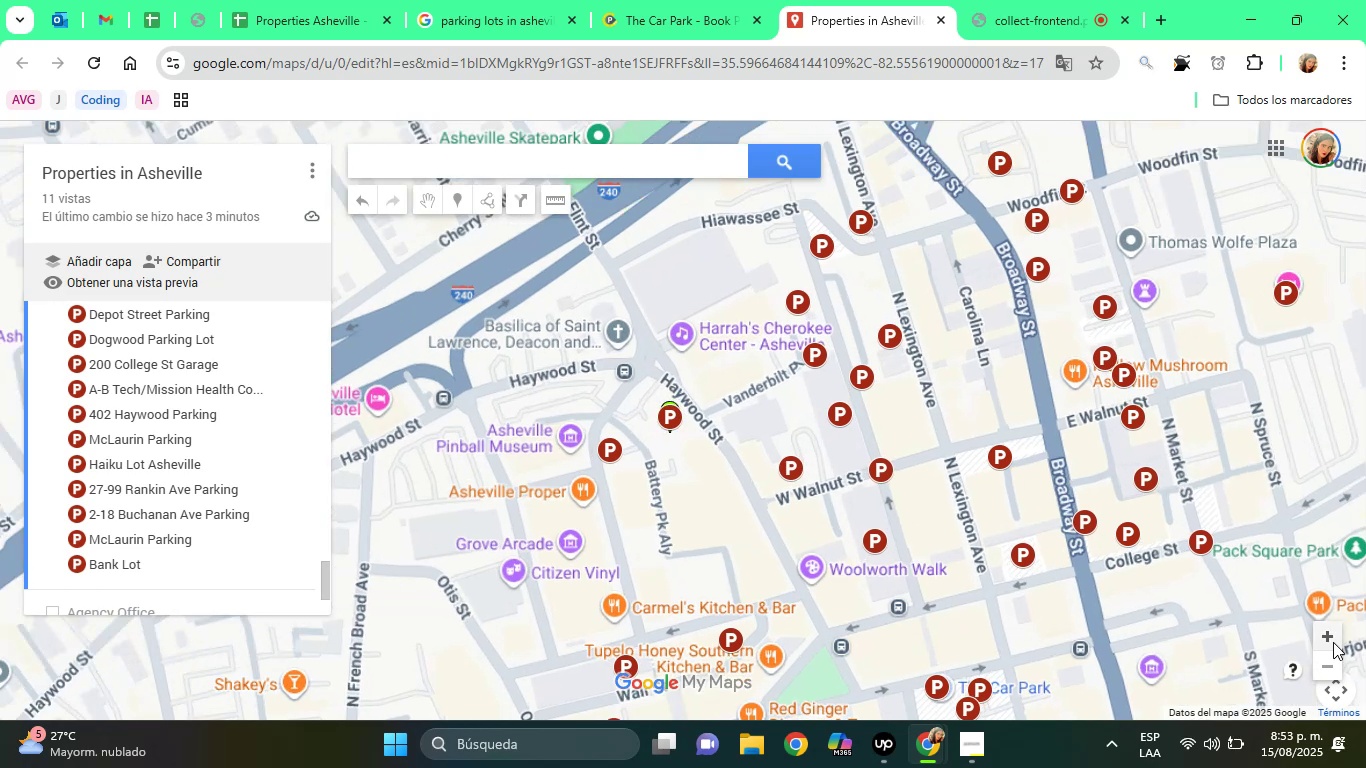 
triple_click([1333, 642])
 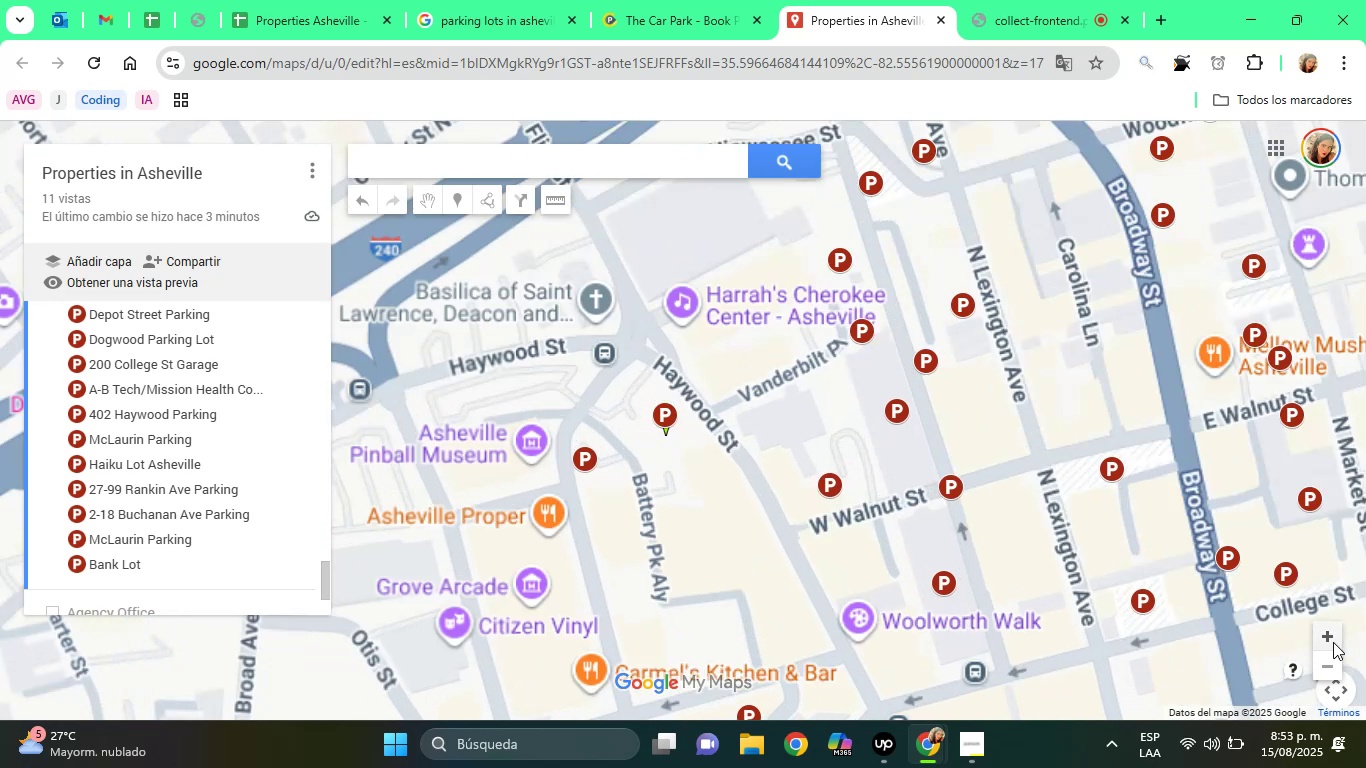 
triple_click([1333, 642])
 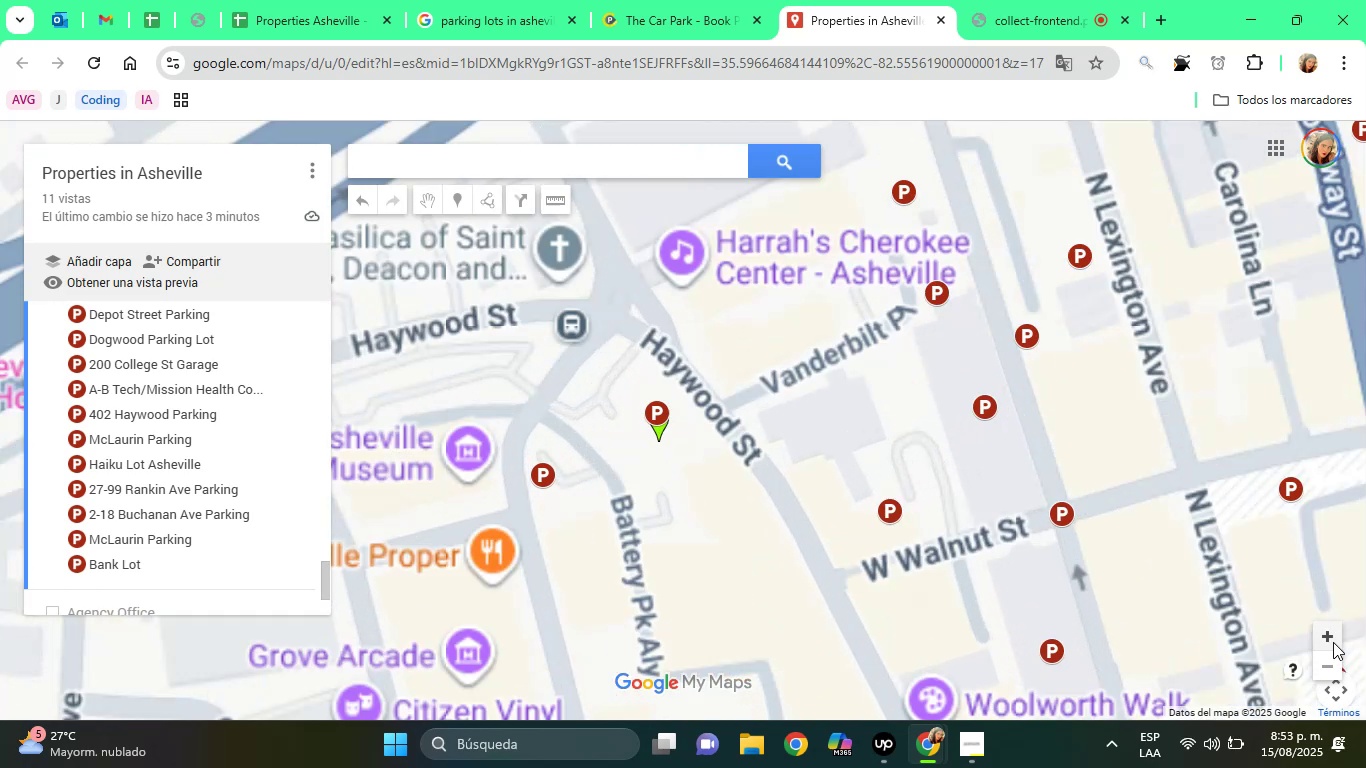 
triple_click([1333, 642])
 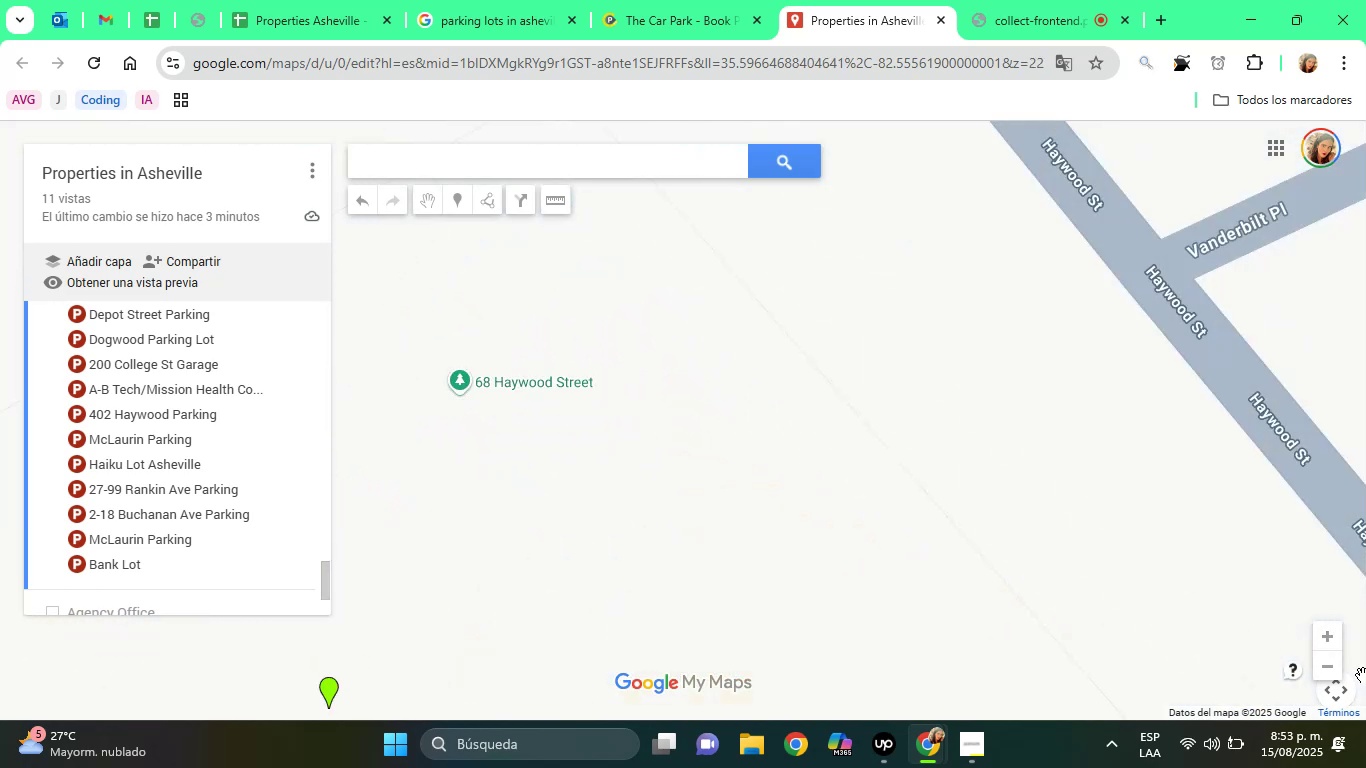 
left_click([1331, 670])
 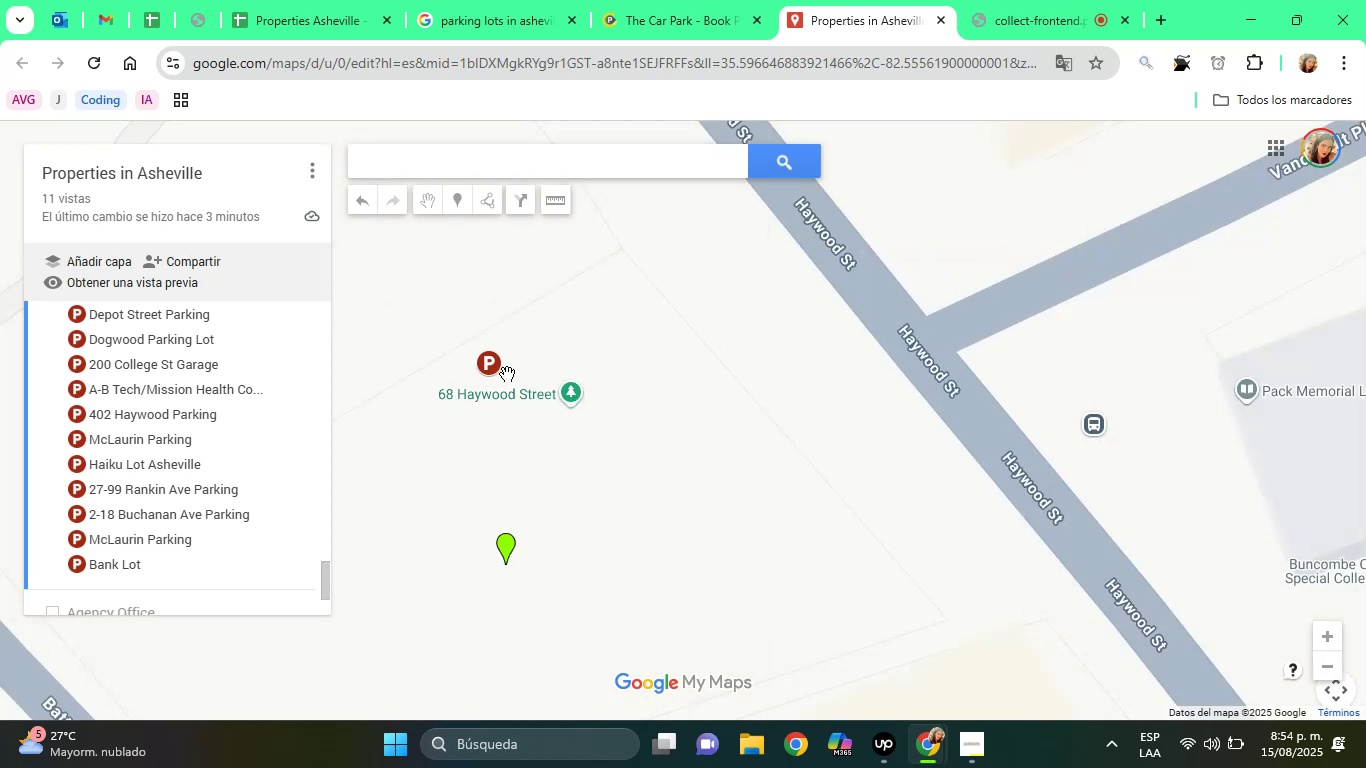 
left_click([486, 365])
 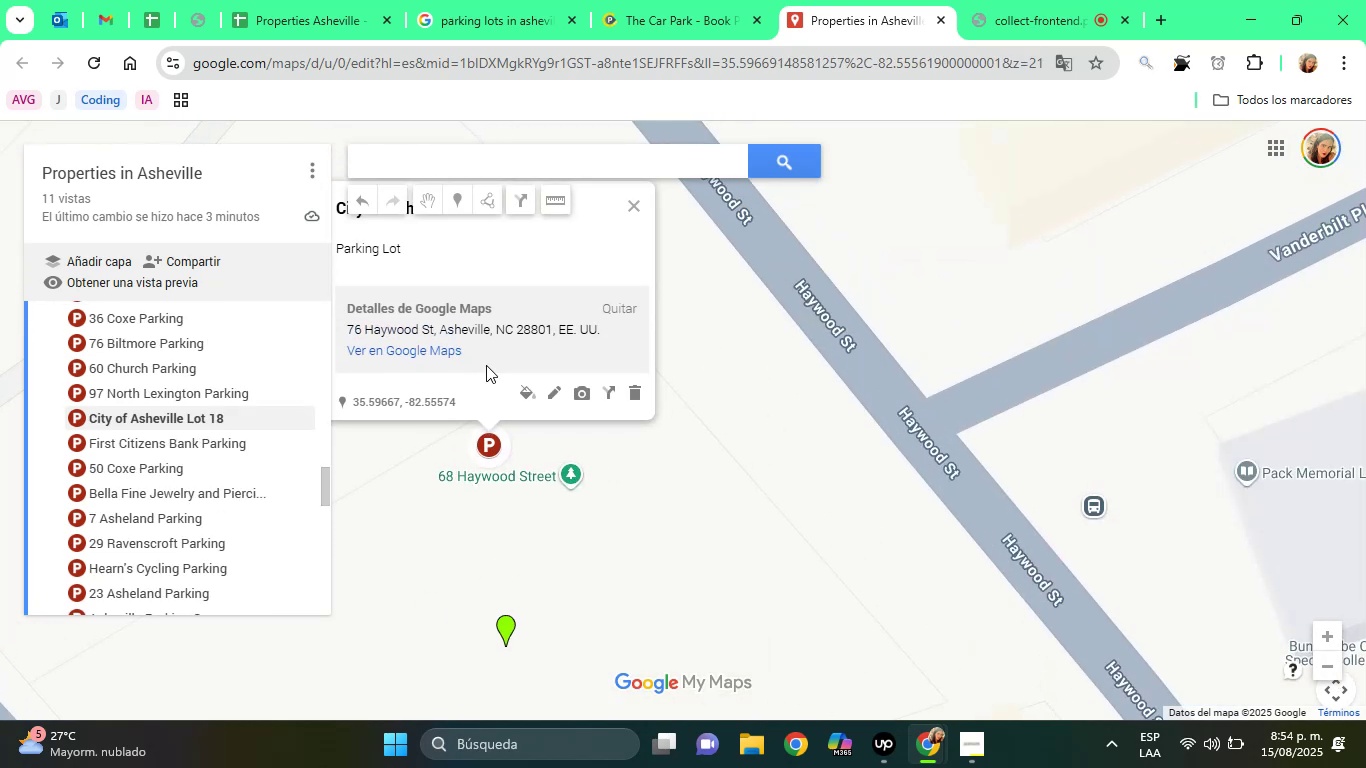 
left_click_drag(start_coordinate=[474, 493], to_coordinate=[532, 540])
 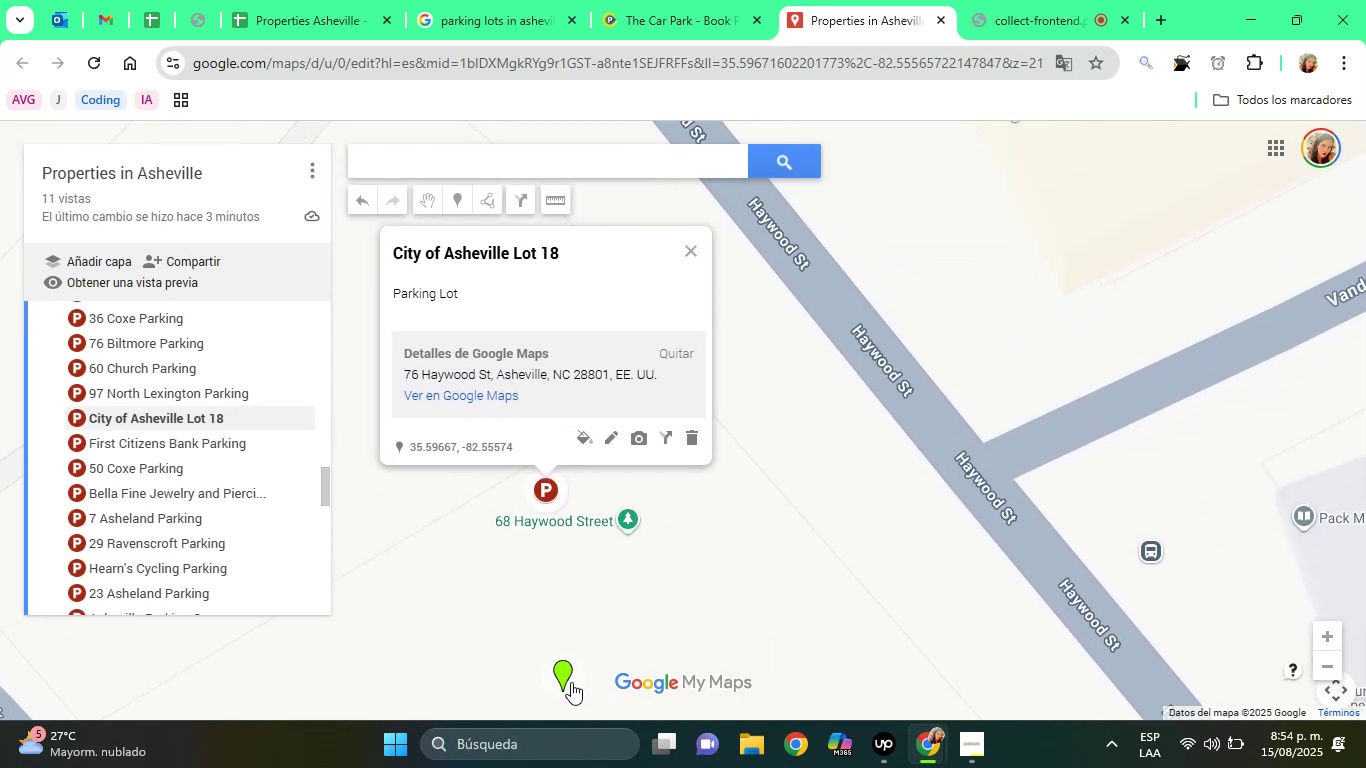 
left_click([571, 682])
 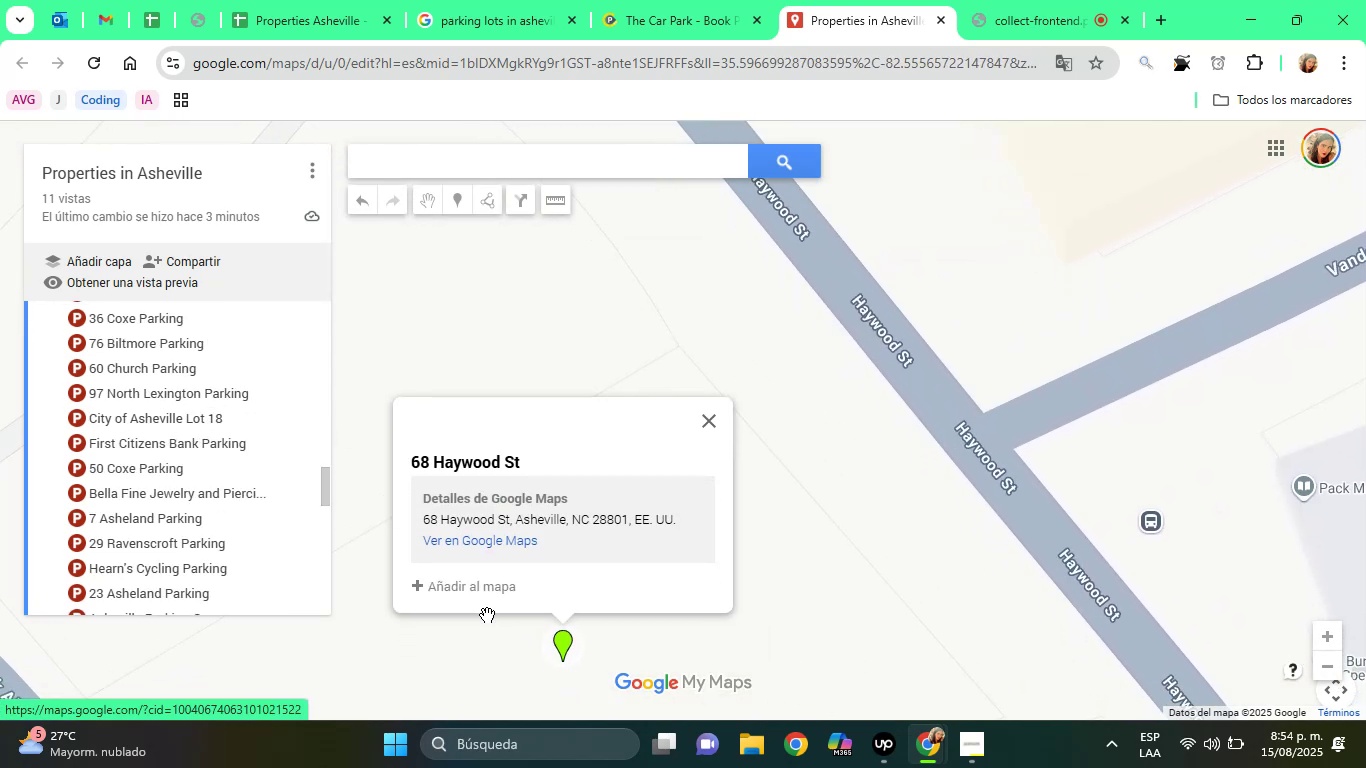 
left_click([471, 596])
 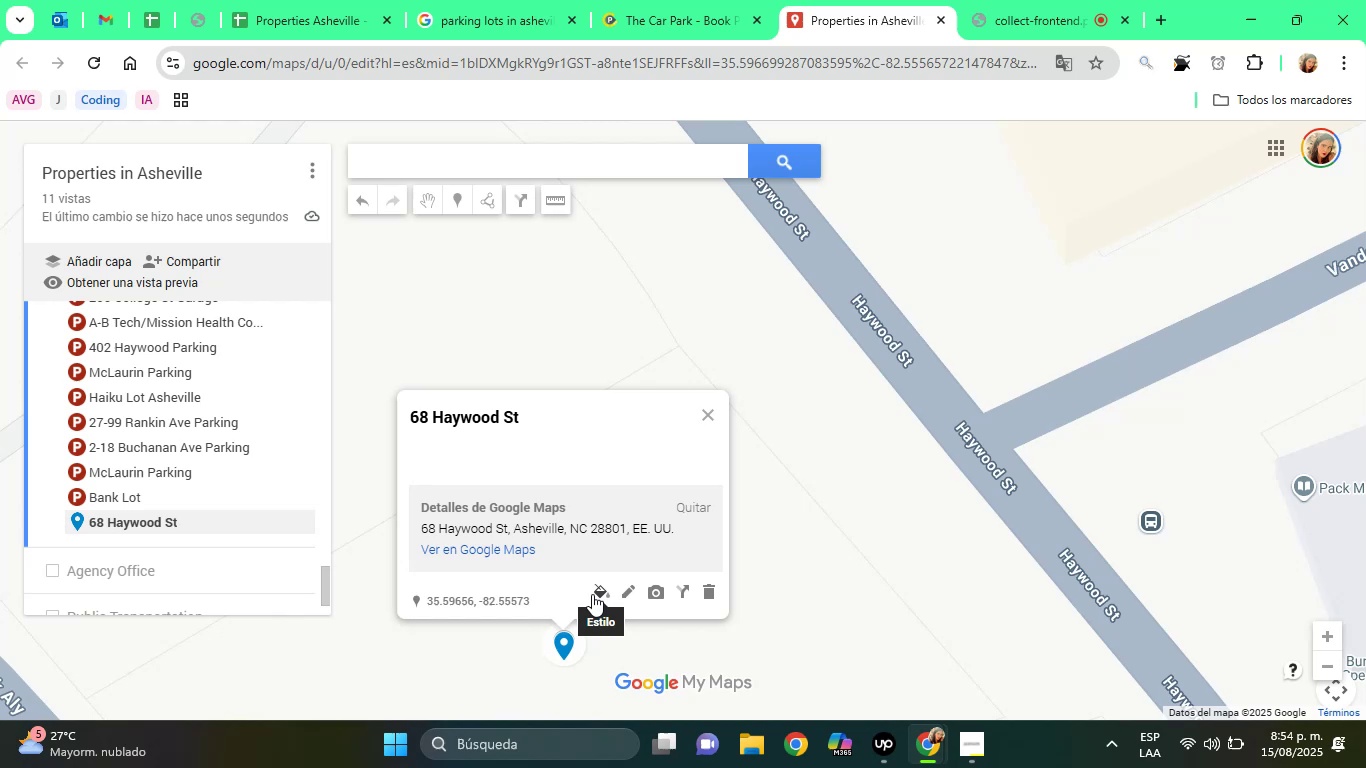 
left_click([595, 593])
 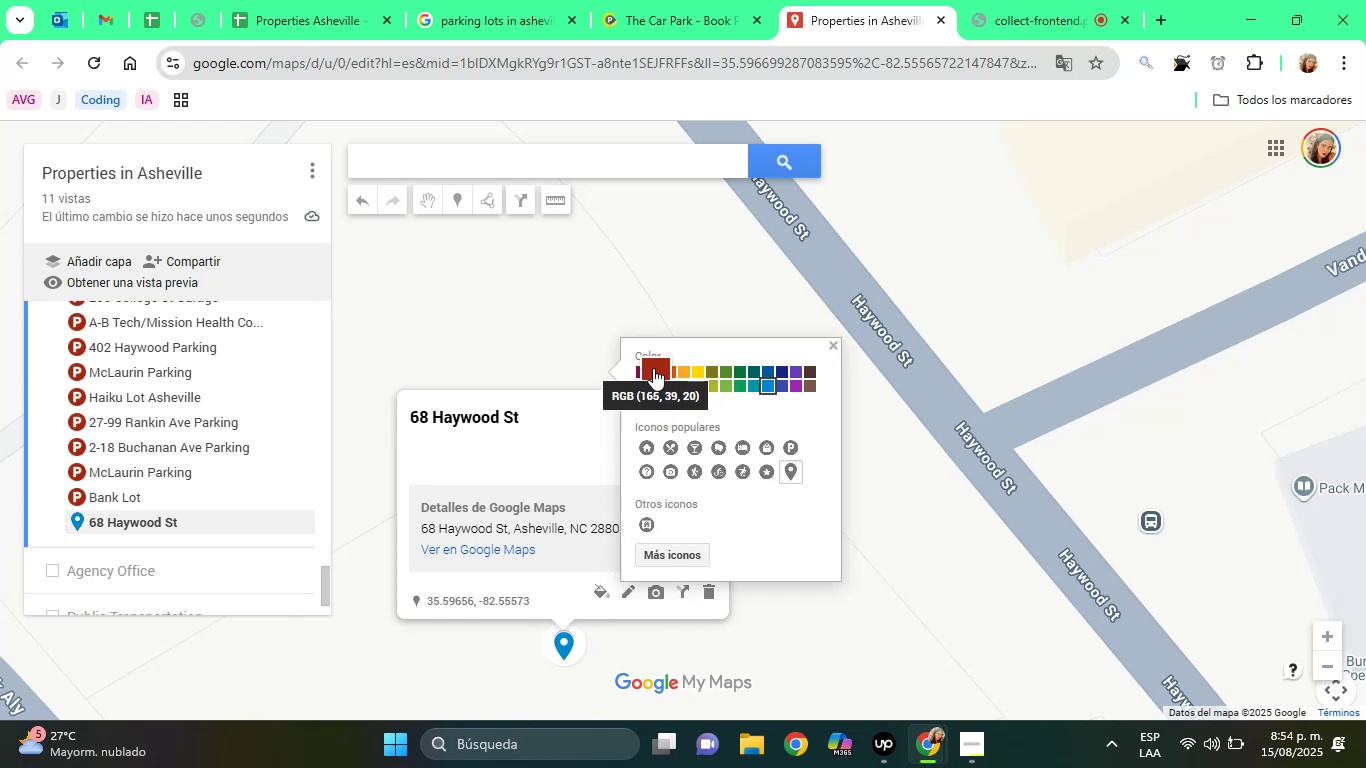 
left_click([653, 368])
 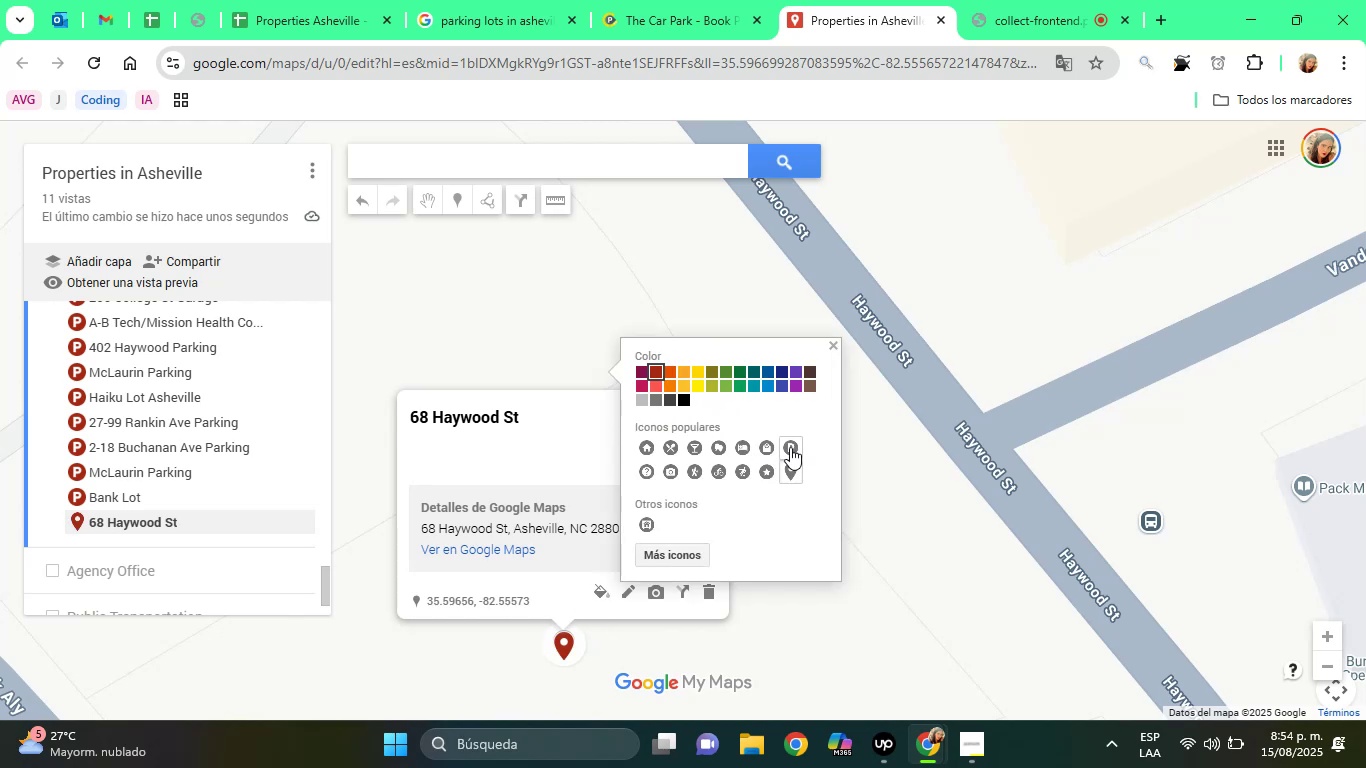 
left_click([791, 446])
 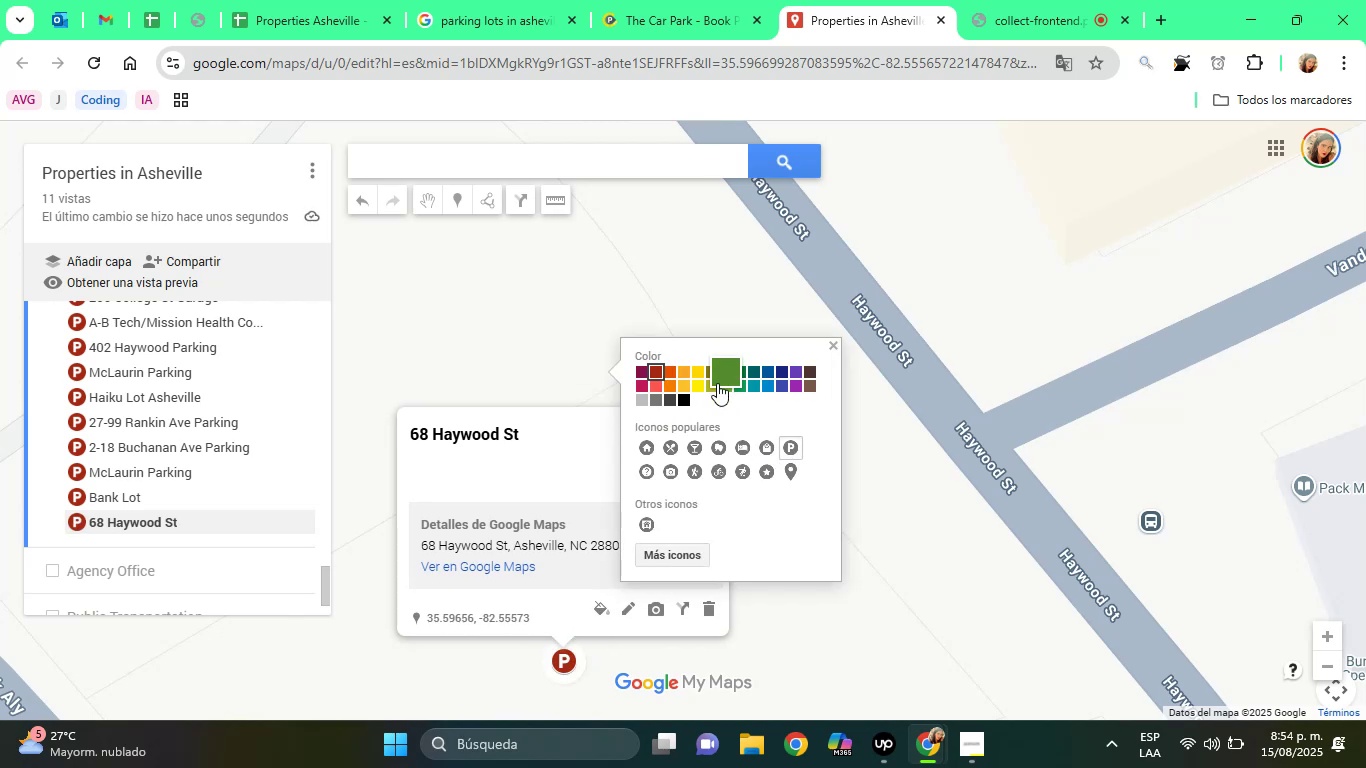 
wait(6.54)
 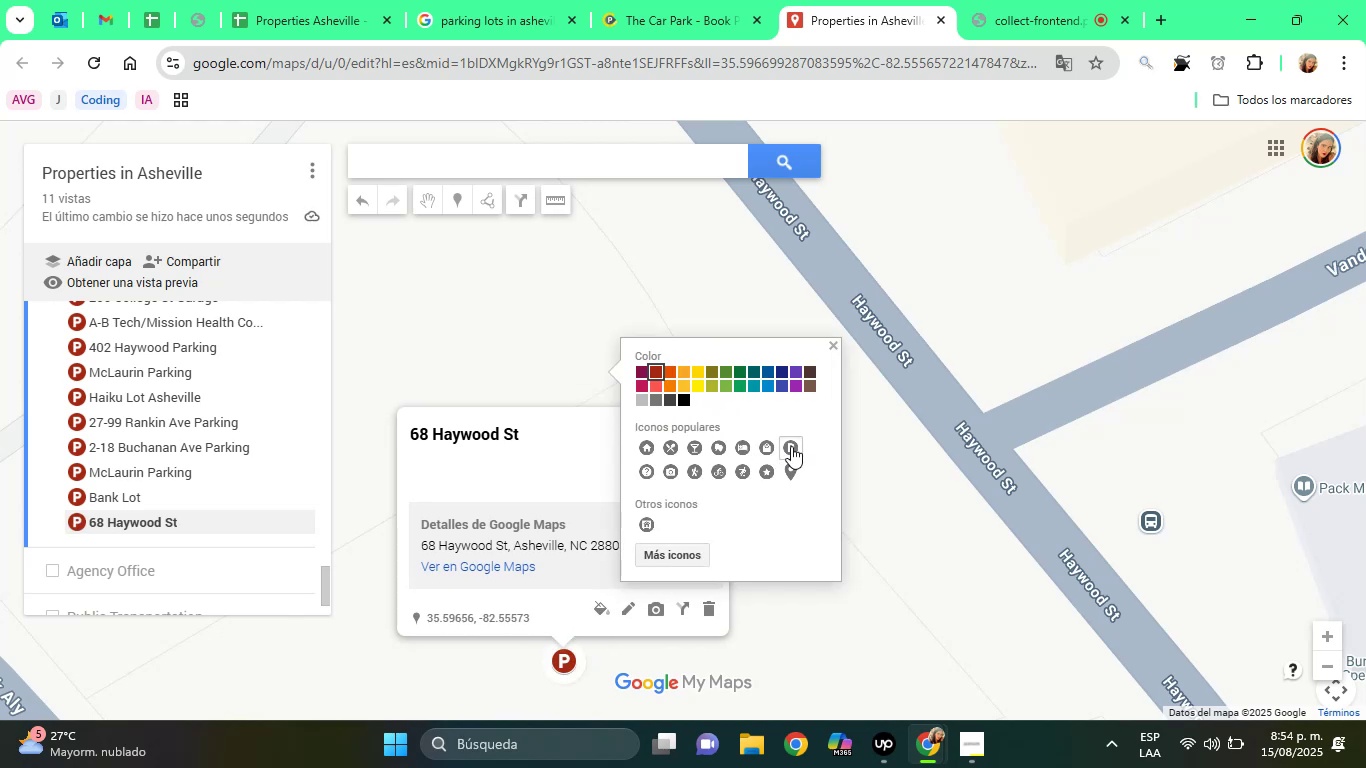 
left_click([526, 500])
 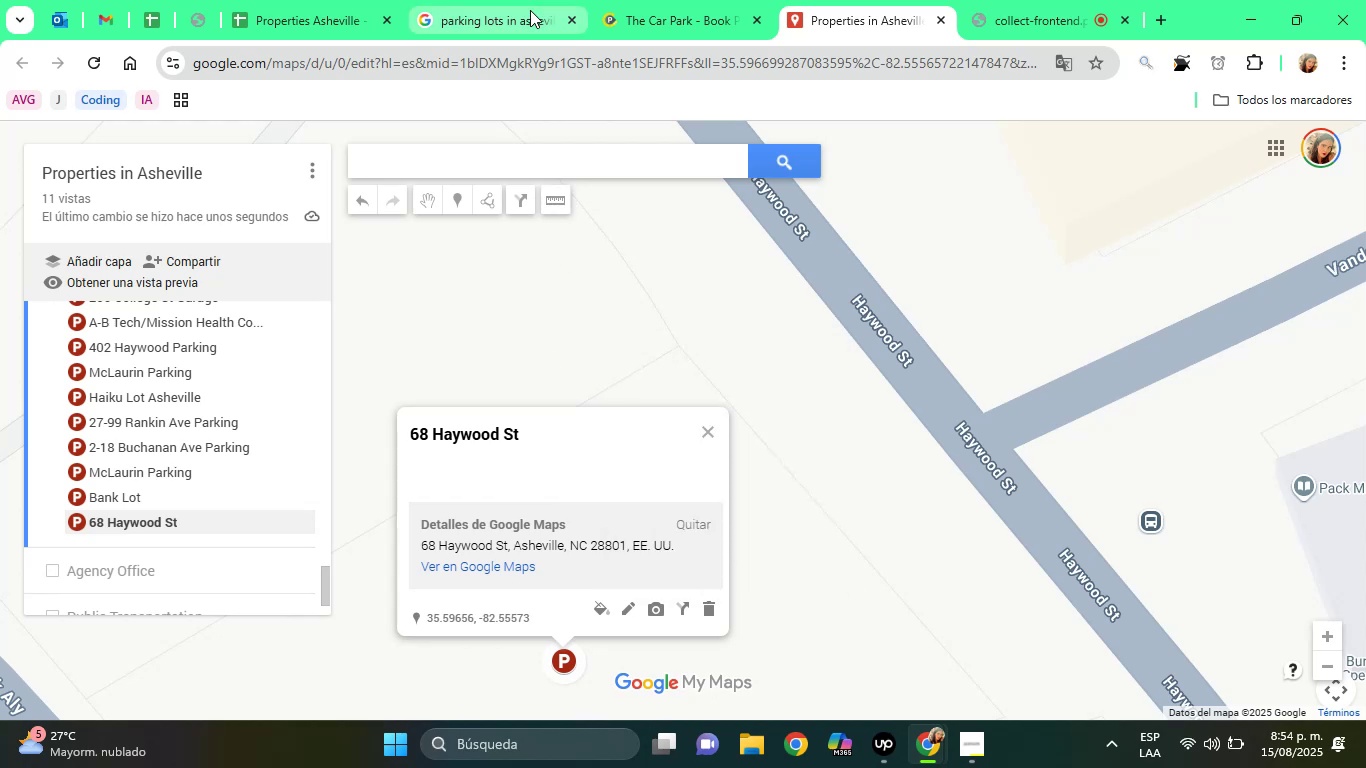 
left_click([530, 10])
 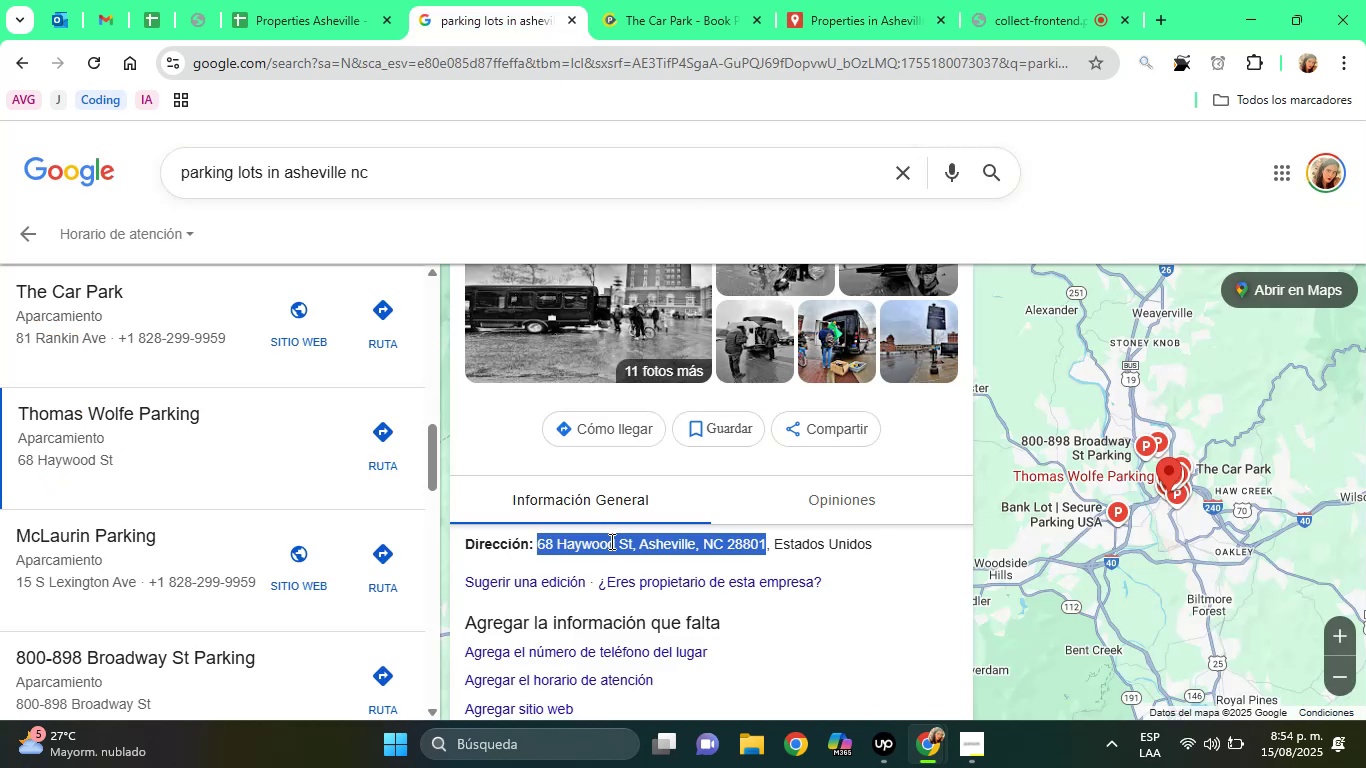 
right_click([610, 546])
 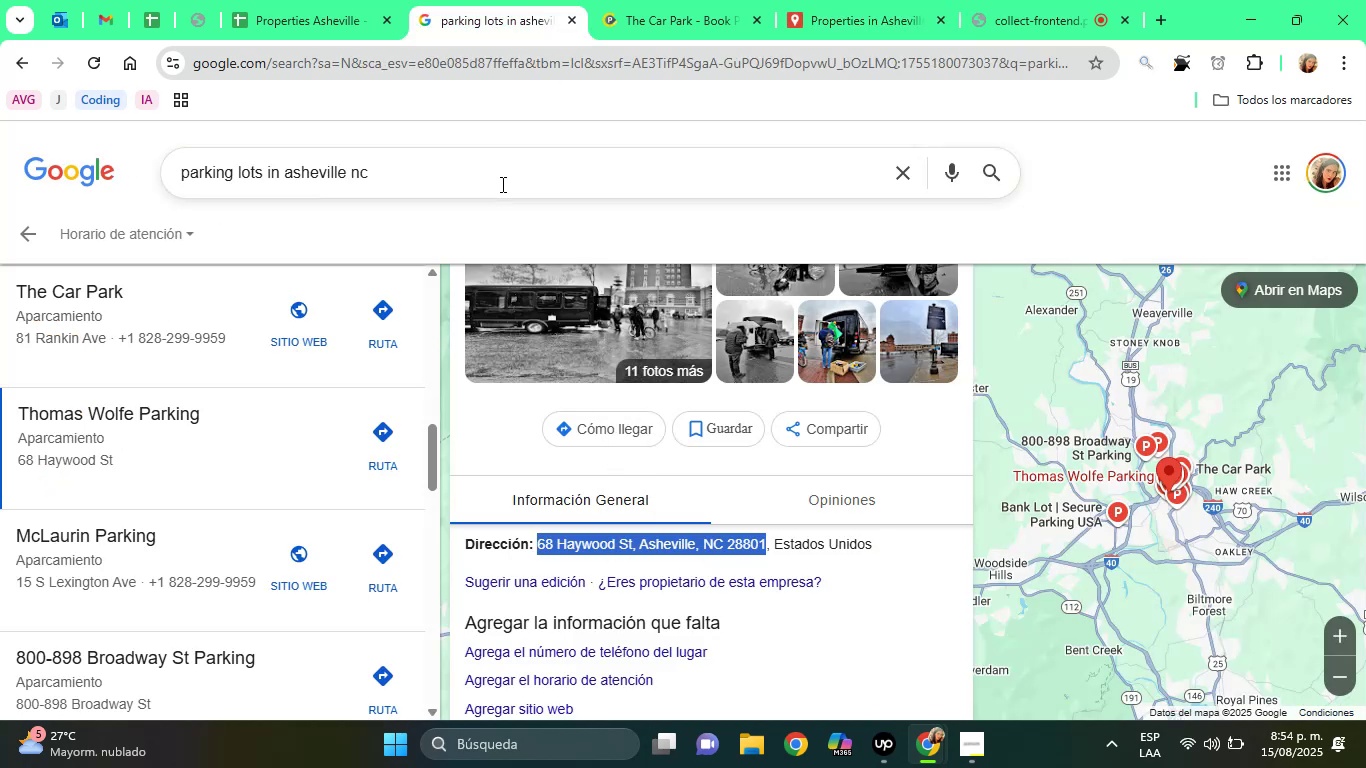 
left_click([316, 0])
 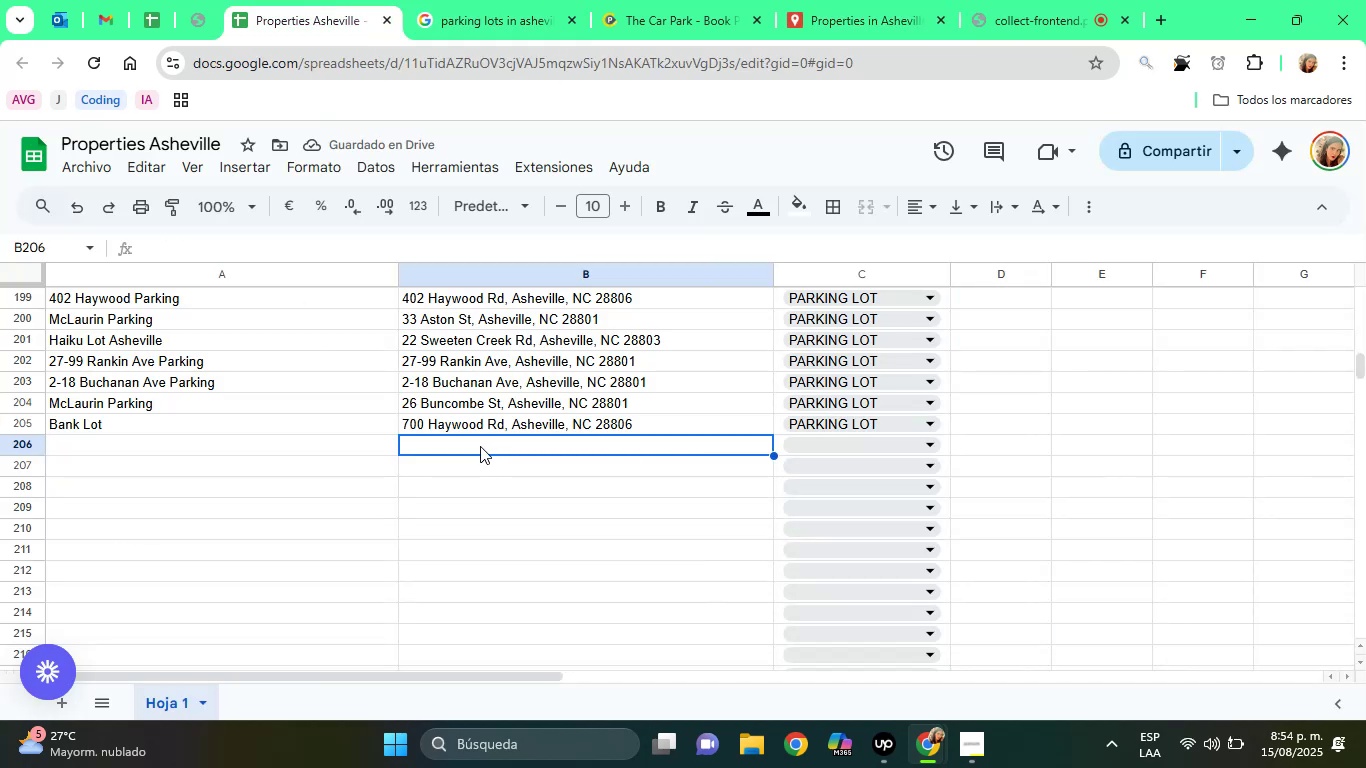 
right_click([479, 446])
 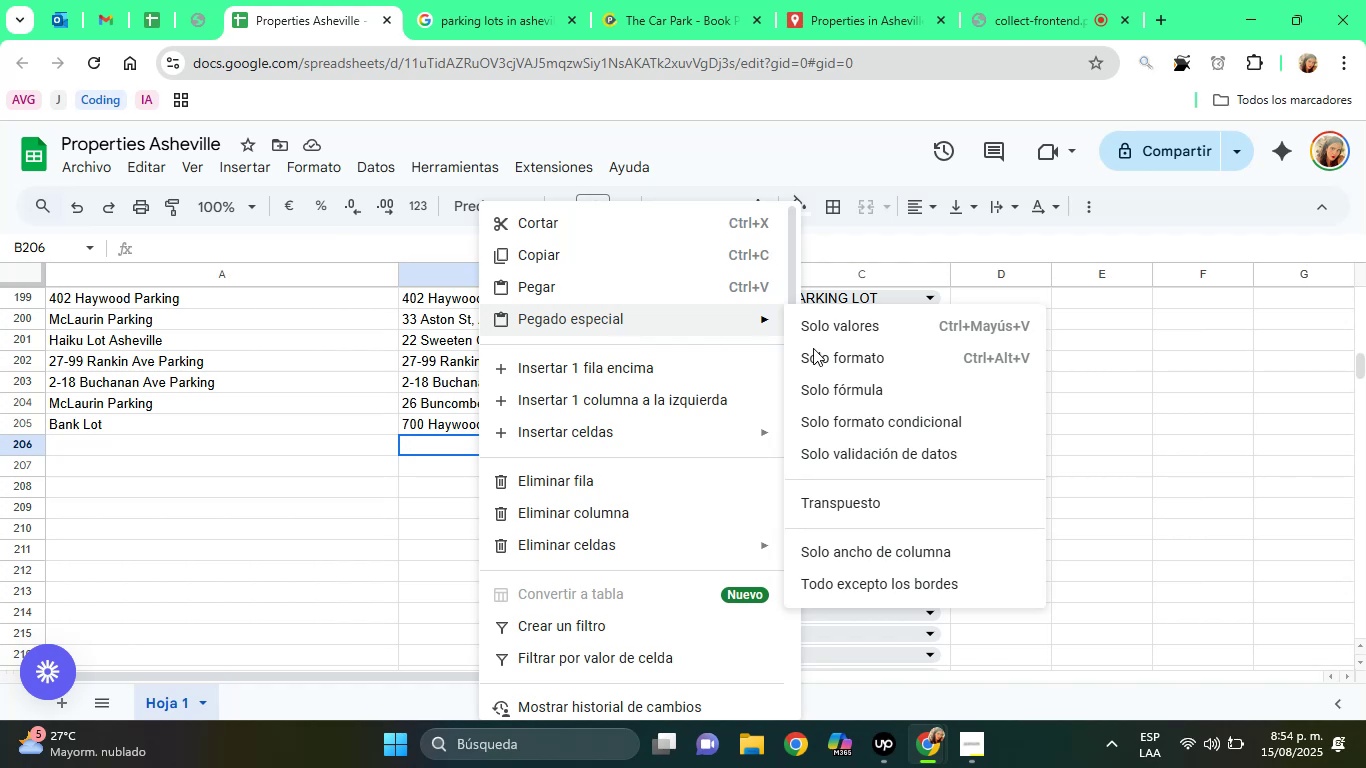 
left_click([854, 333])
 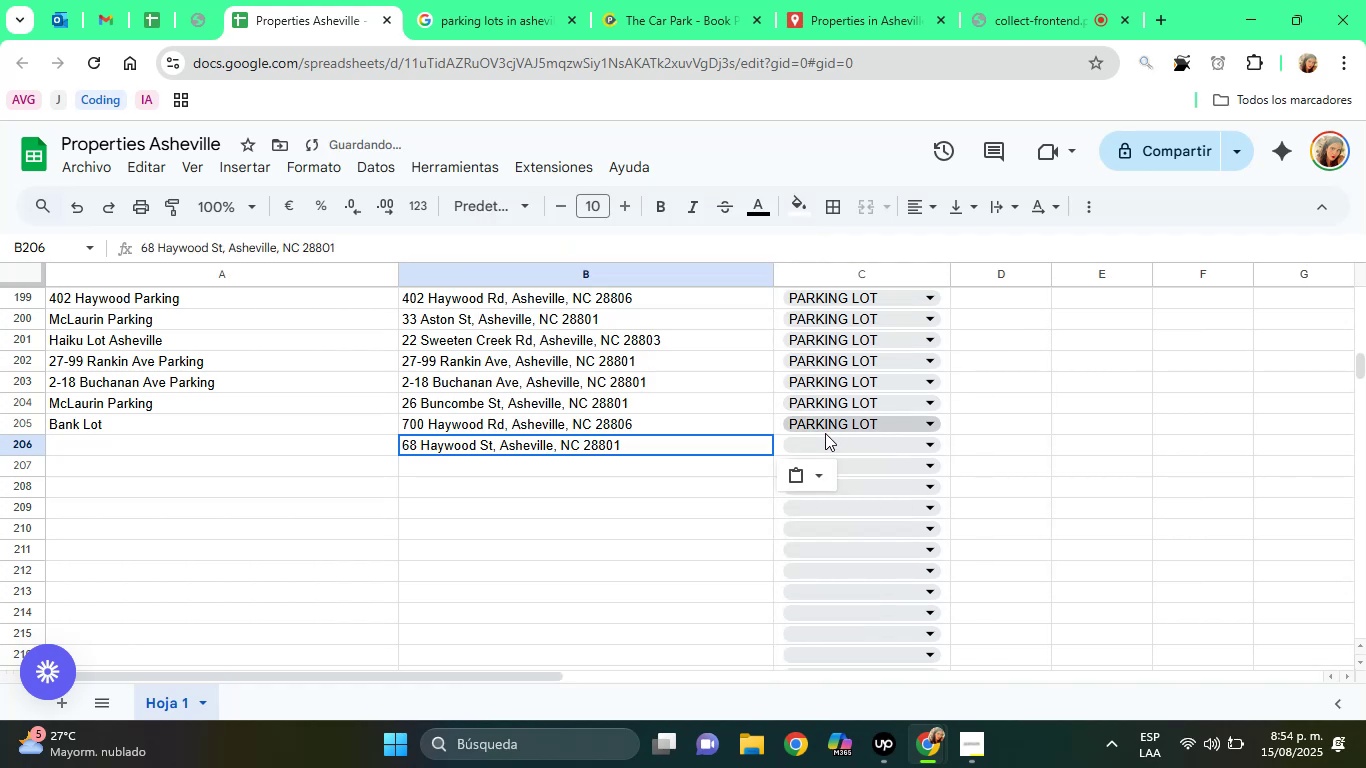 
left_click([825, 440])
 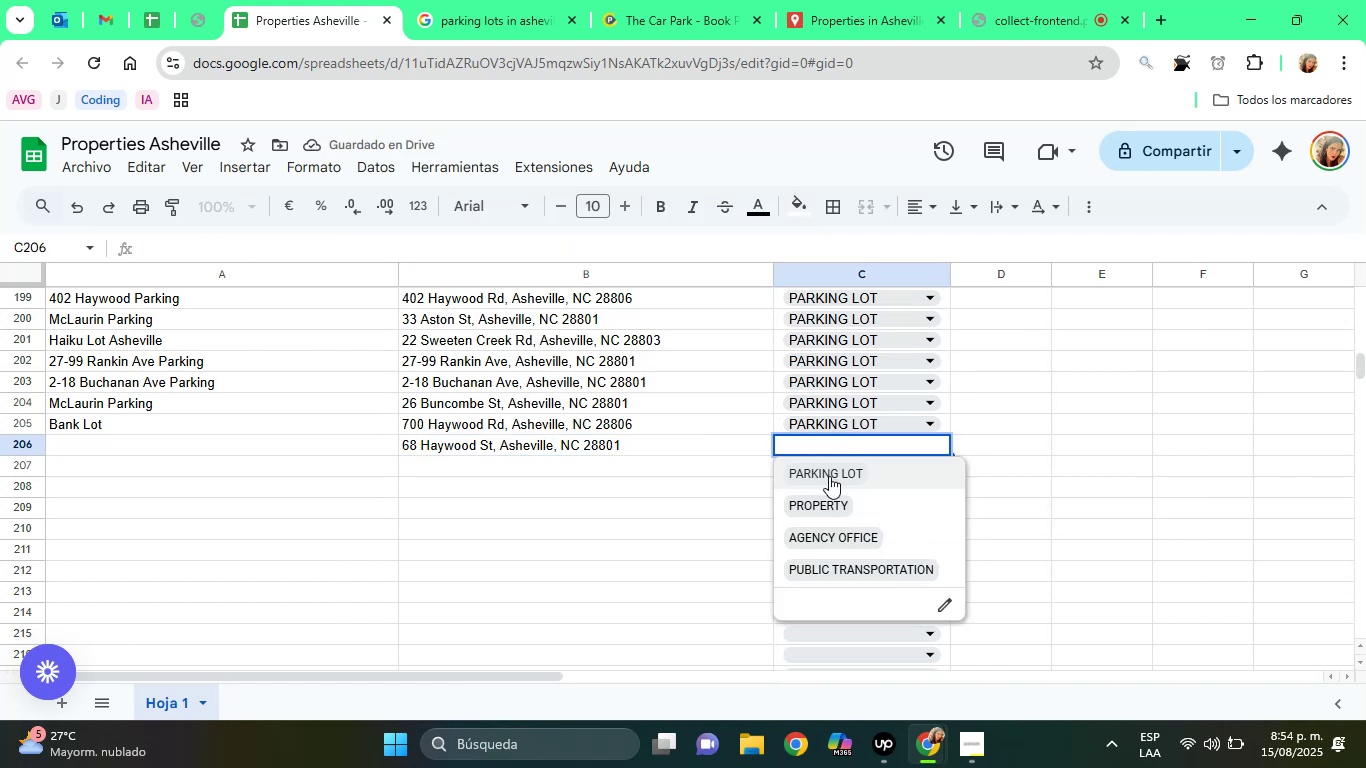 
left_click([829, 477])
 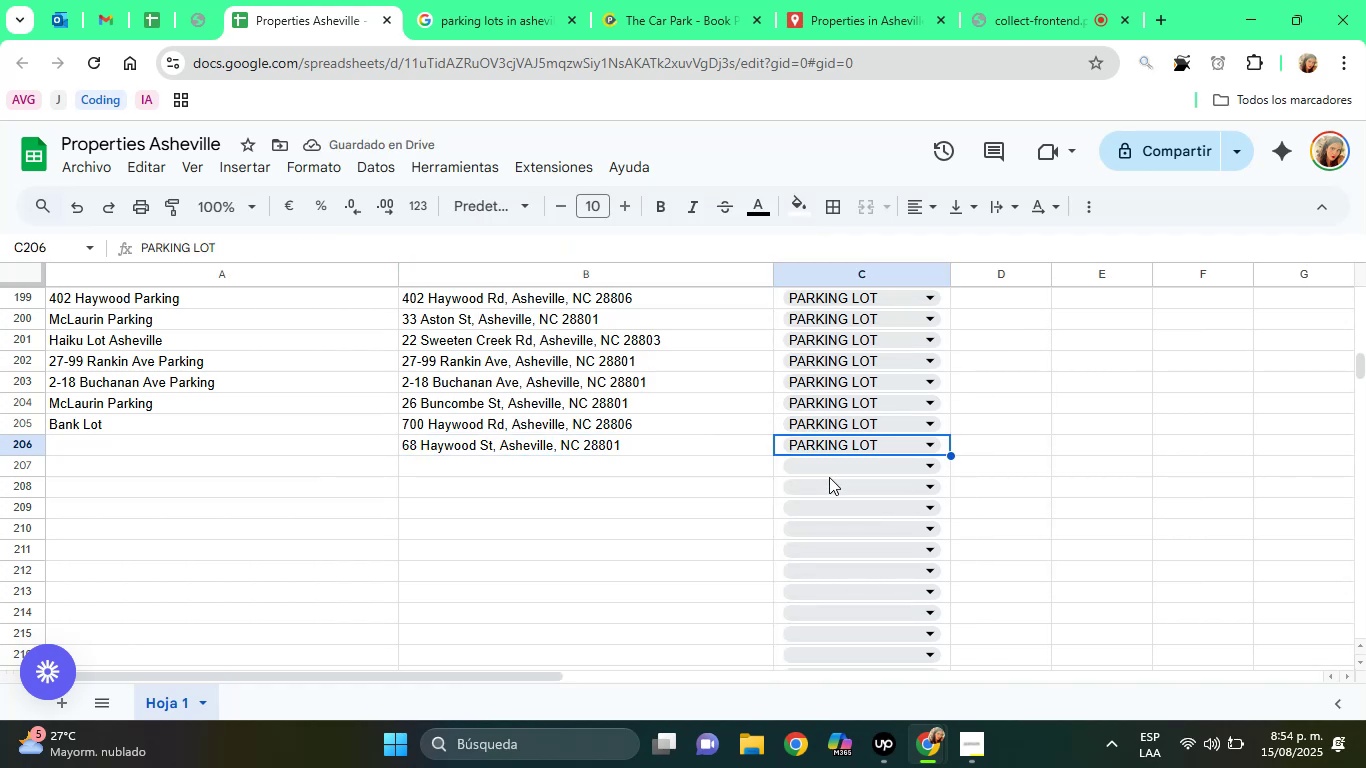 
wait(8.59)
 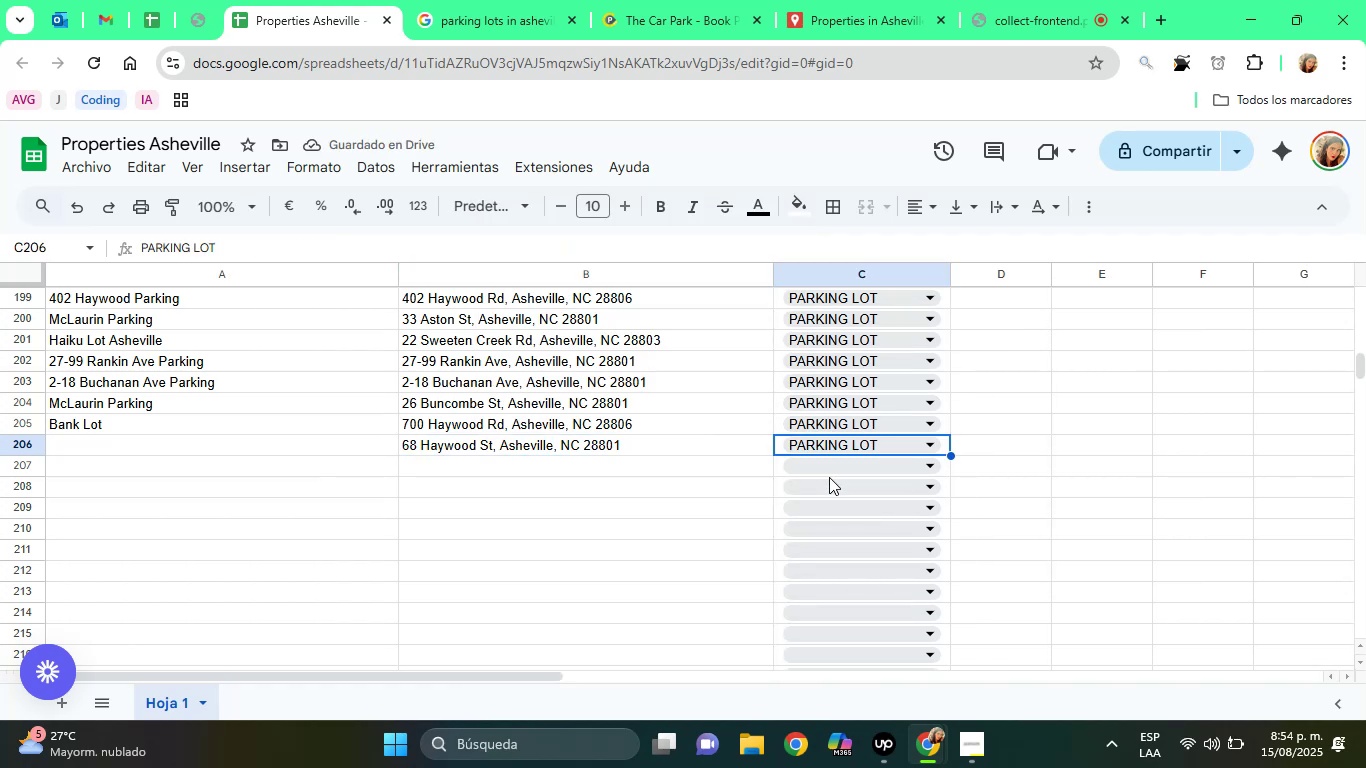 
left_click([521, 0])
 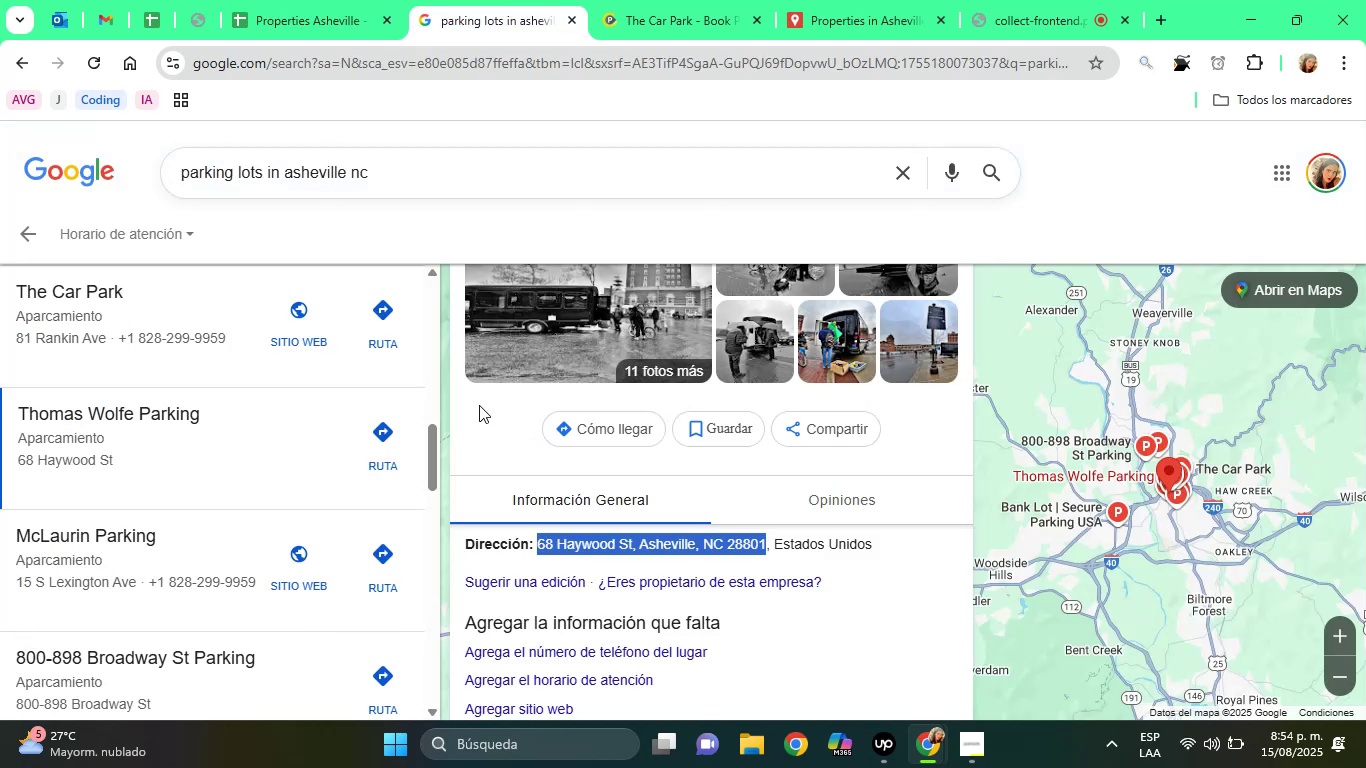 
left_click([479, 413])
 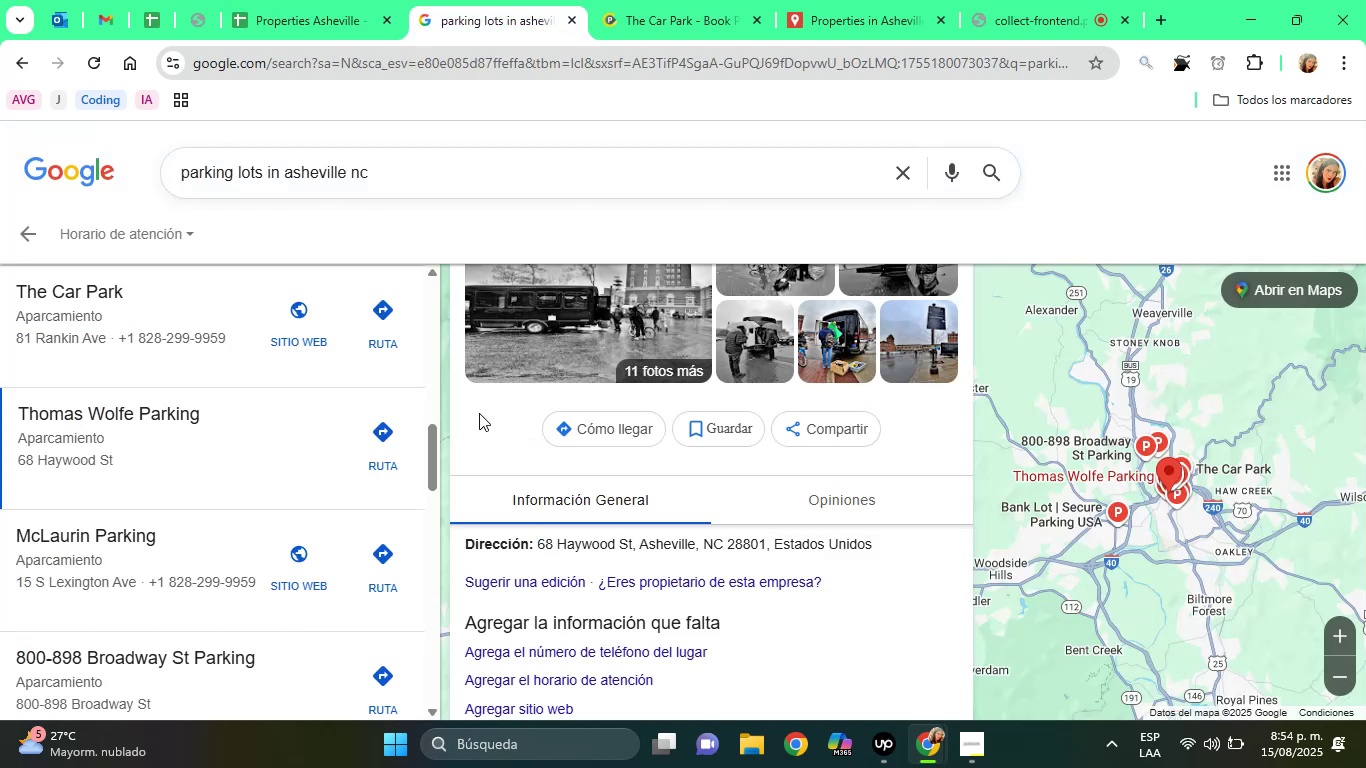 
key(ArrowUp)
 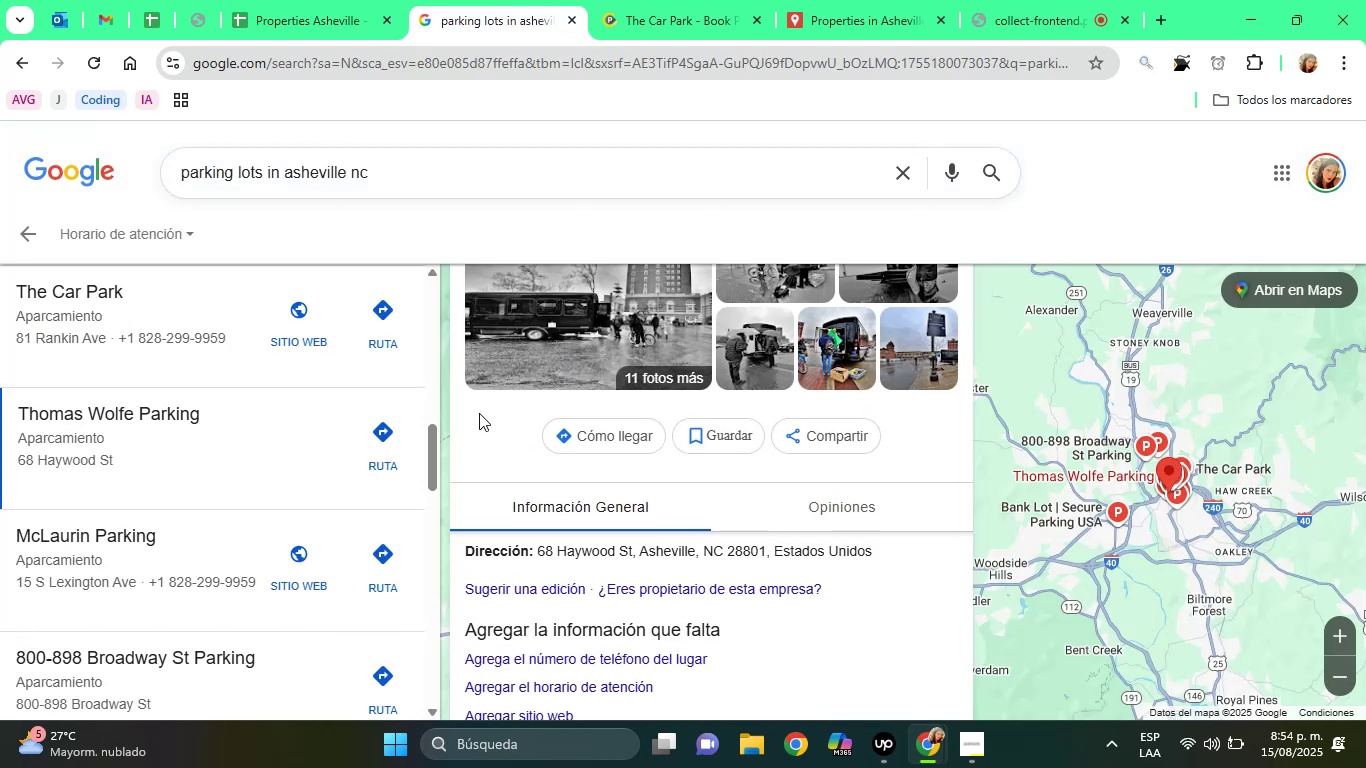 
hold_key(key=ArrowUp, duration=0.71)
 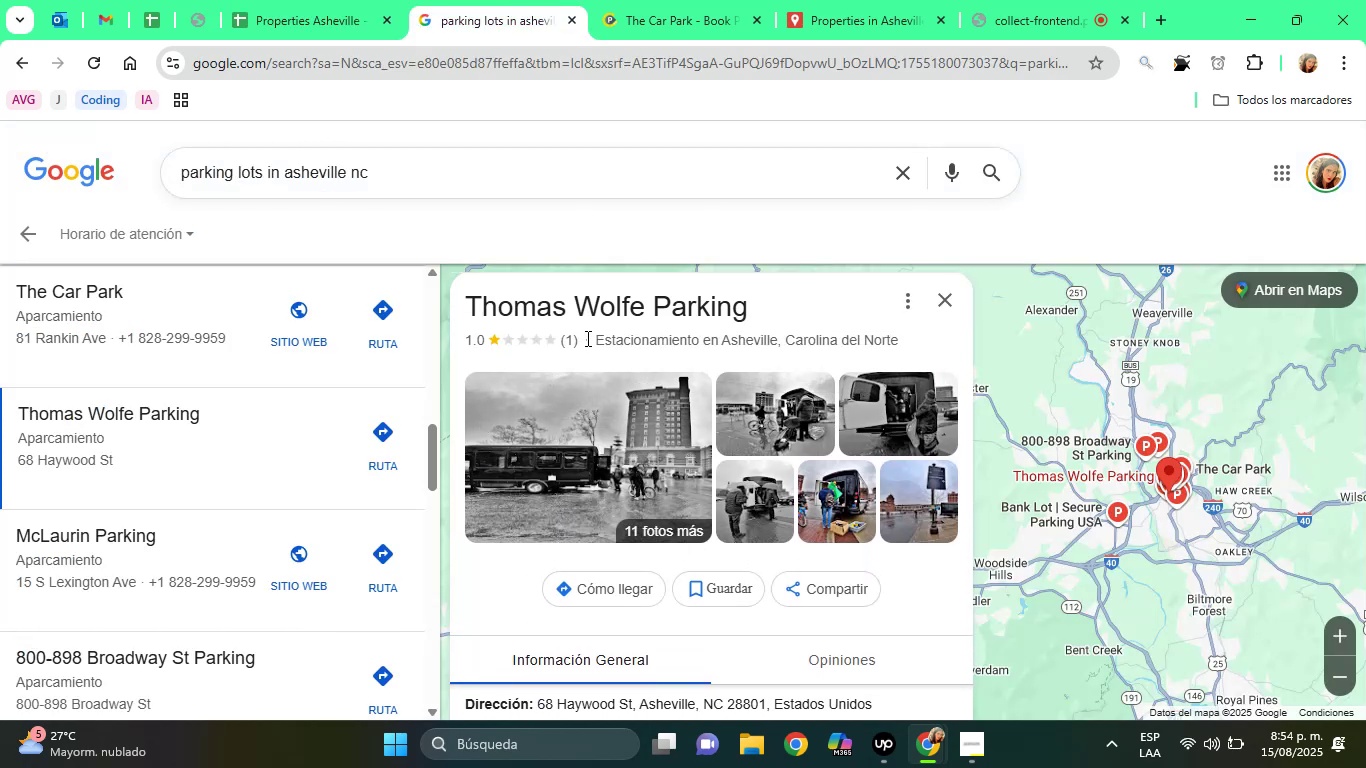 
left_click_drag(start_coordinate=[615, 321], to_coordinate=[634, 310])
 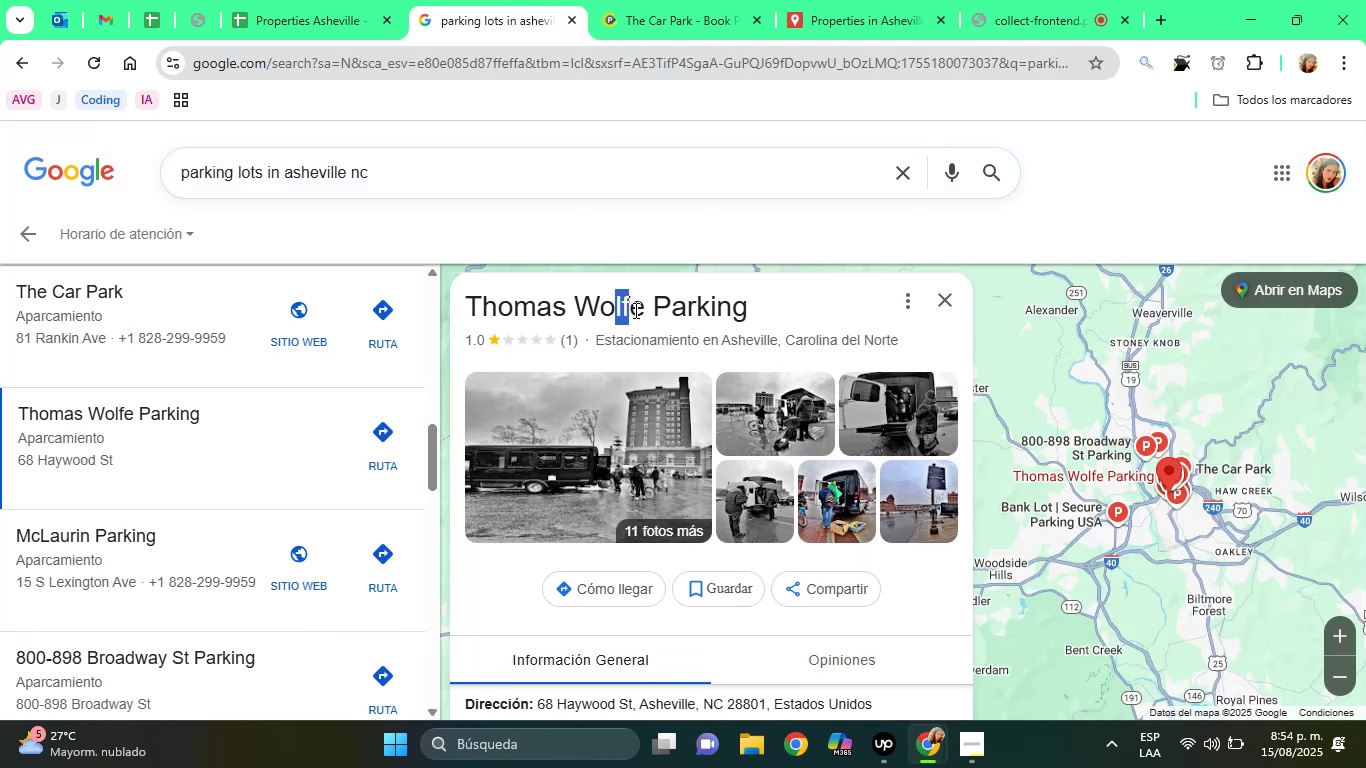 
double_click([634, 310])
 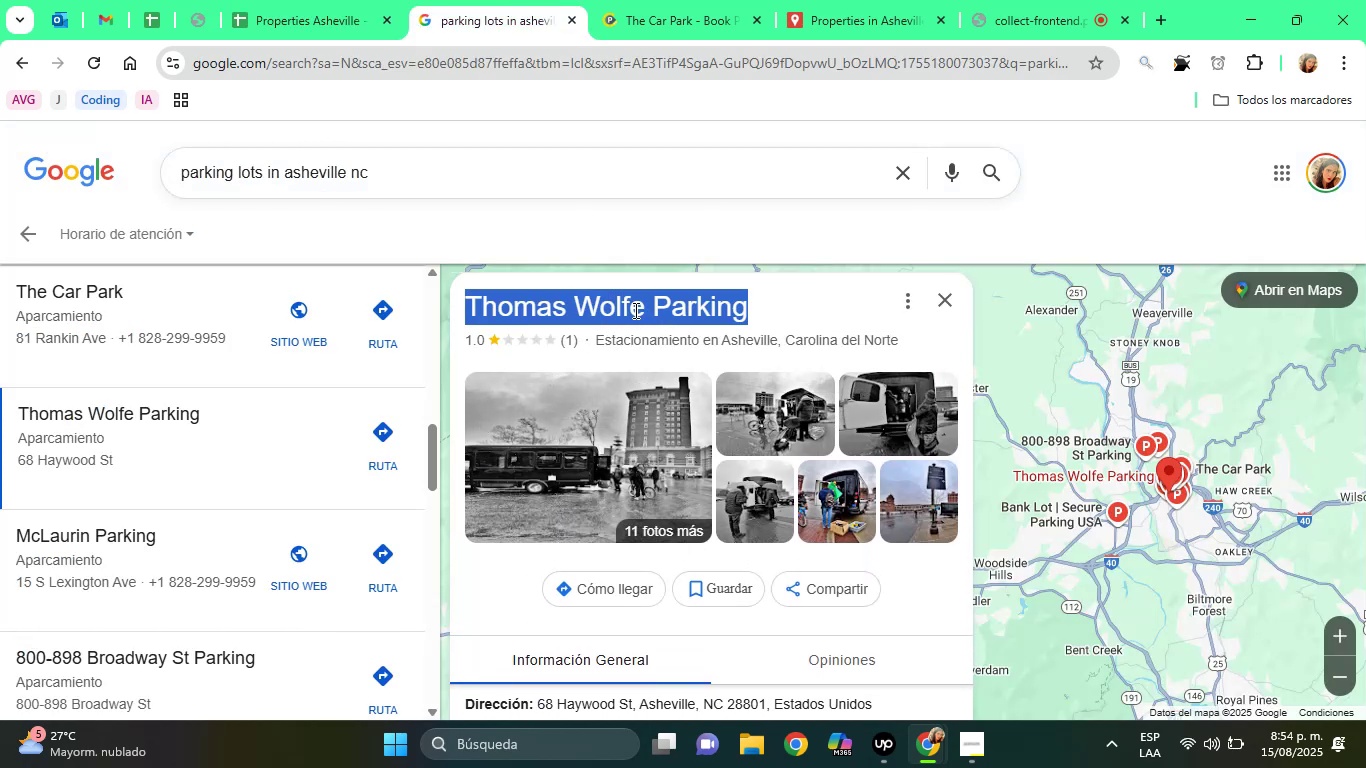 
triple_click([634, 310])
 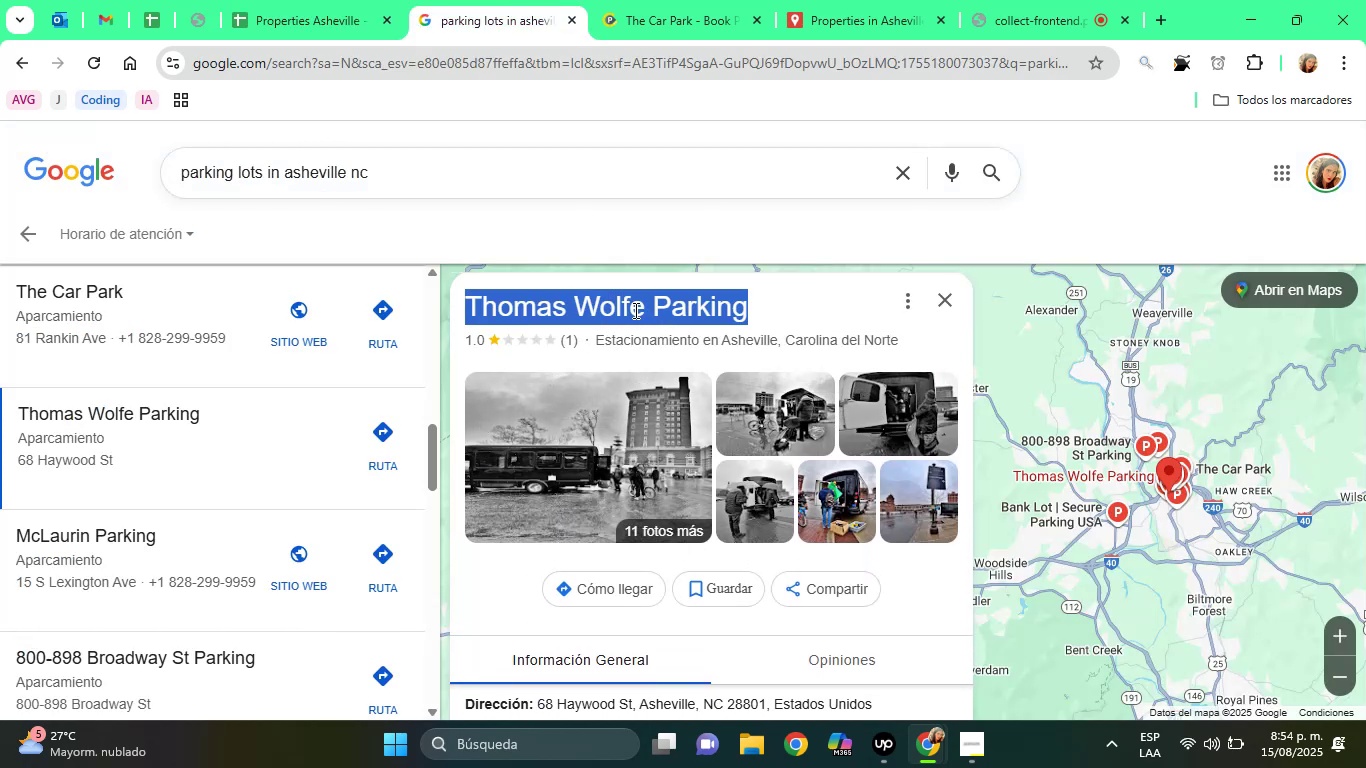 
right_click([634, 310])
 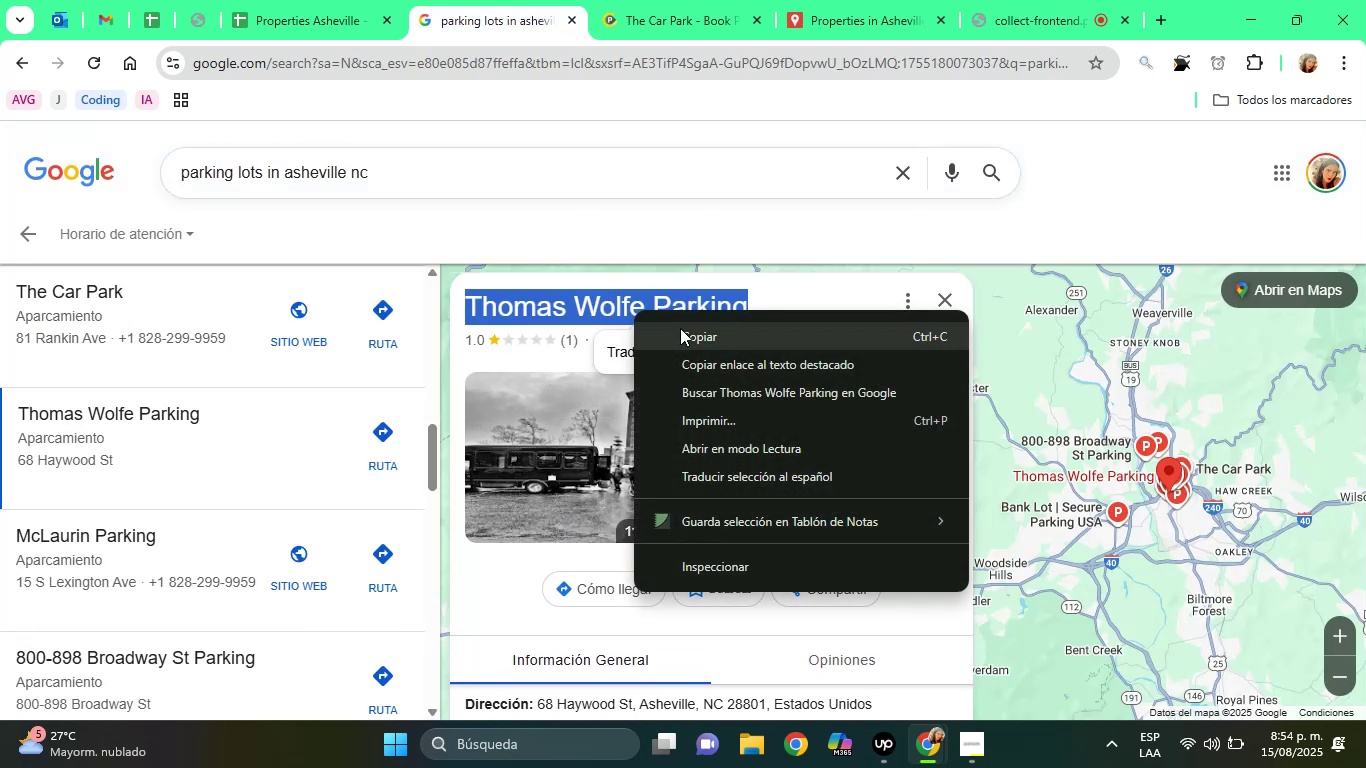 
left_click([682, 331])
 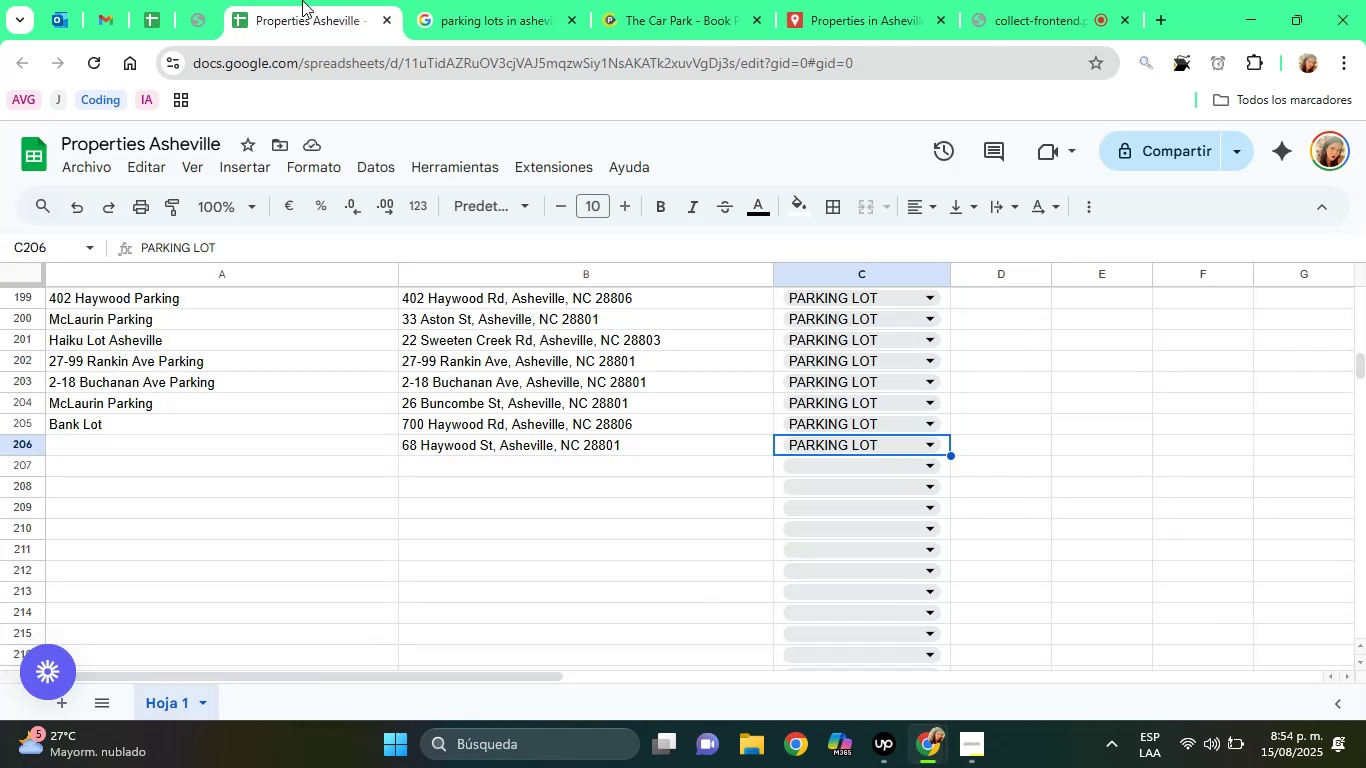 
left_click([302, 0])
 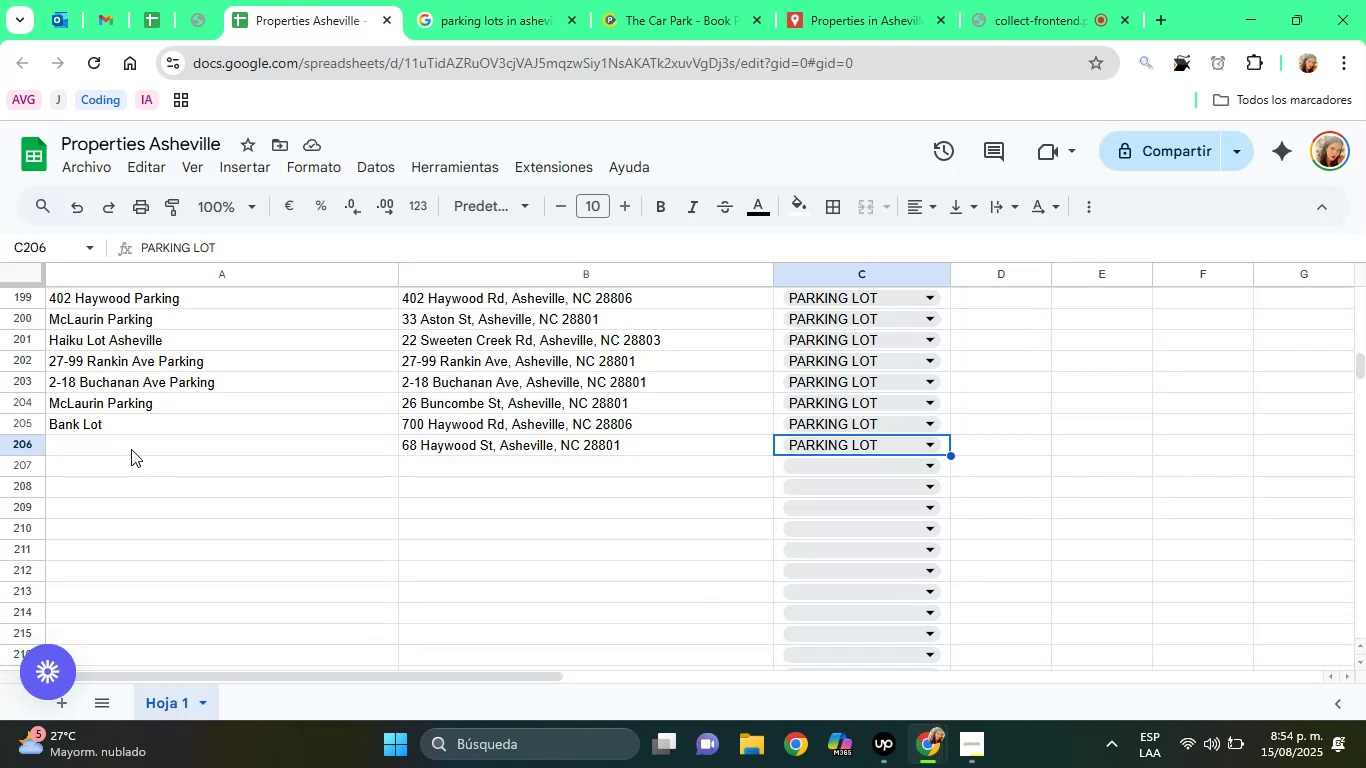 
left_click([131, 449])
 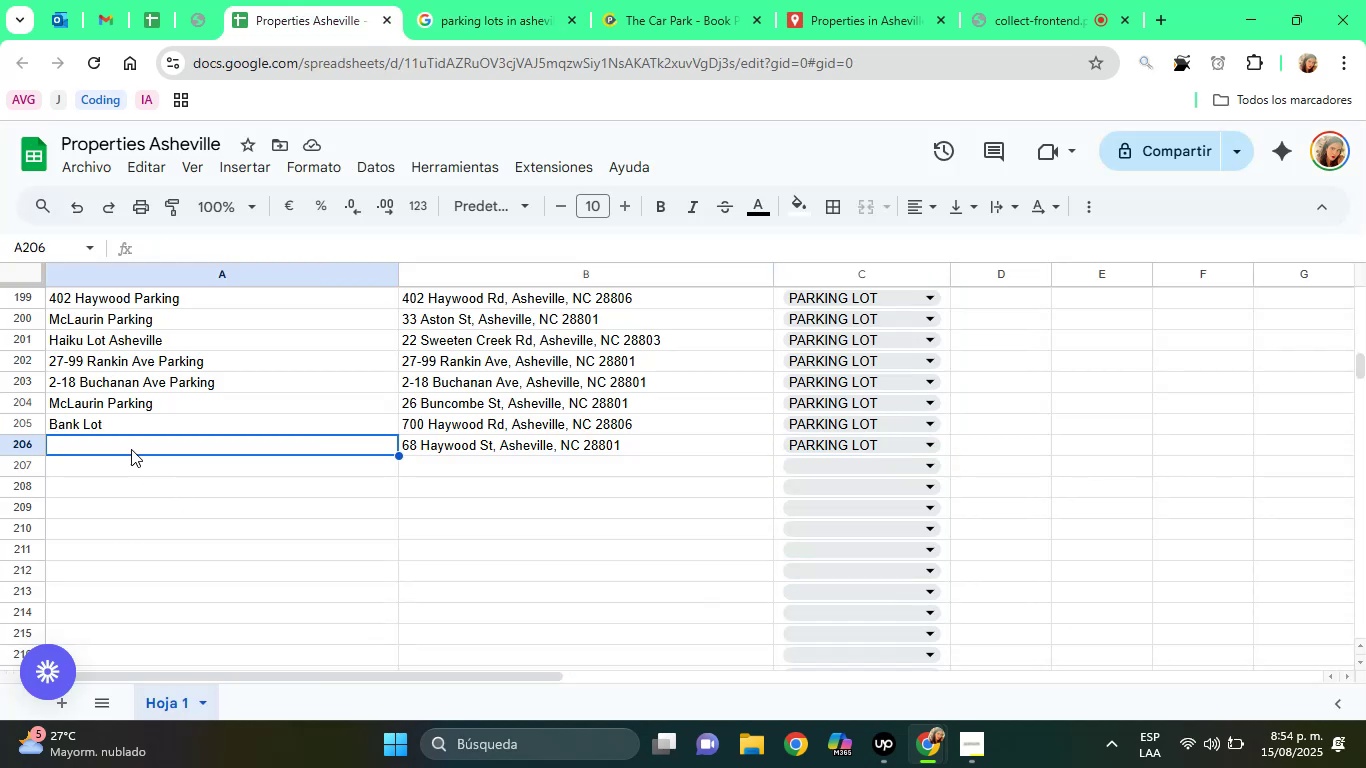 
right_click([131, 449])
 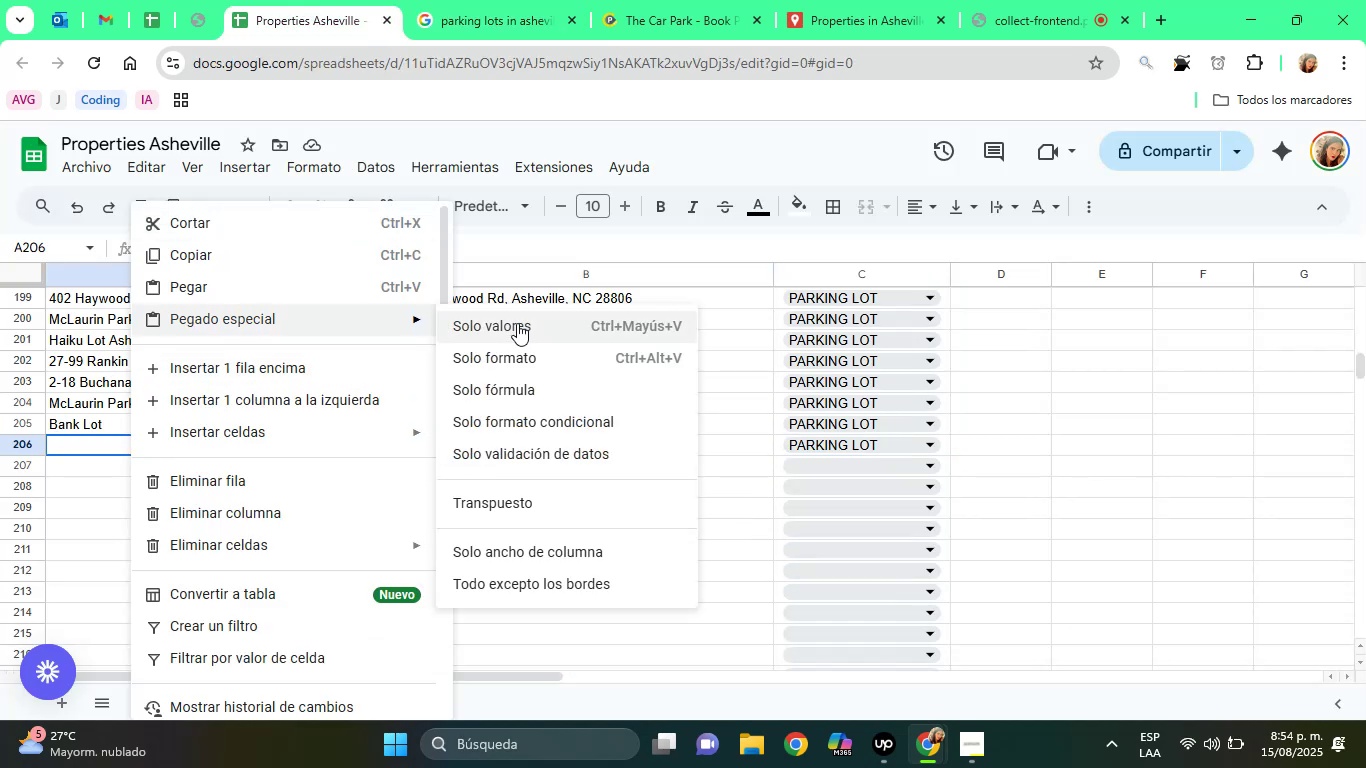 
double_click([517, 323])
 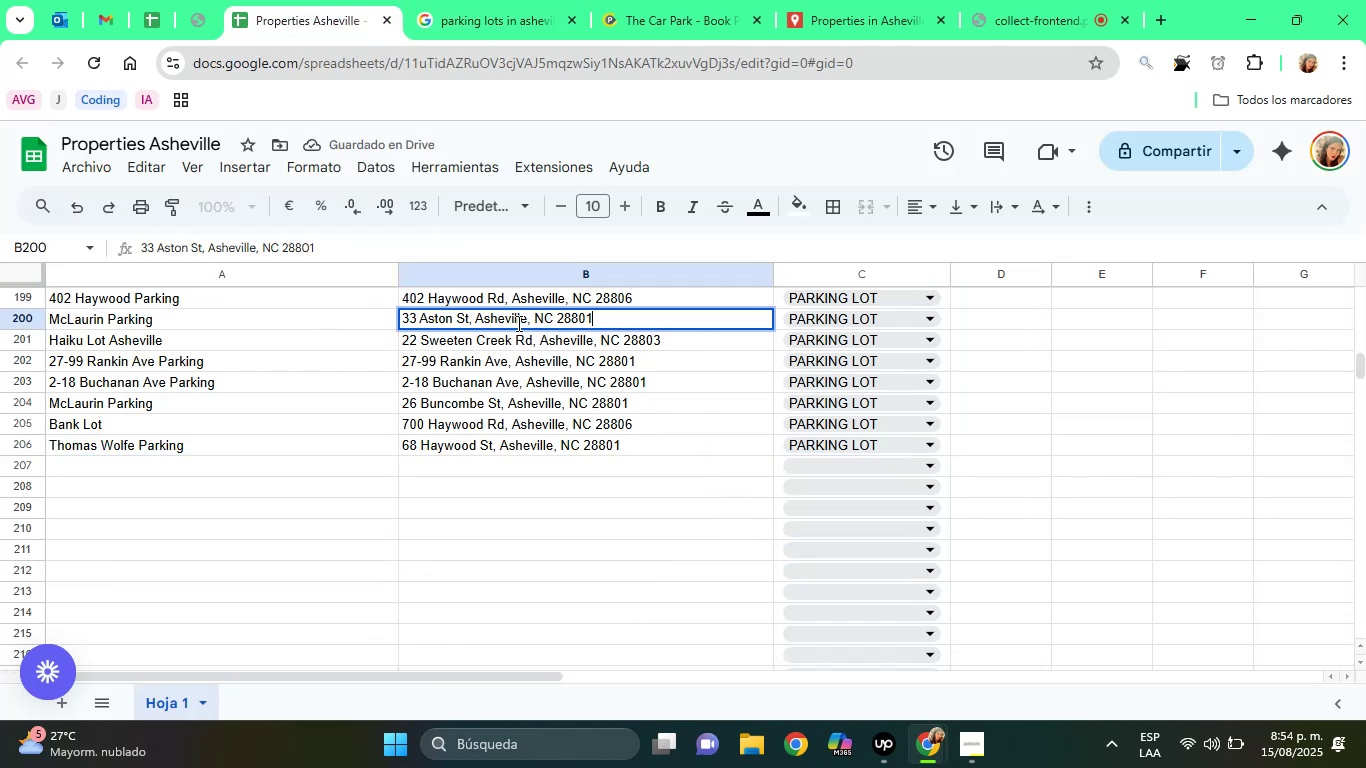 
left_click([484, 474])
 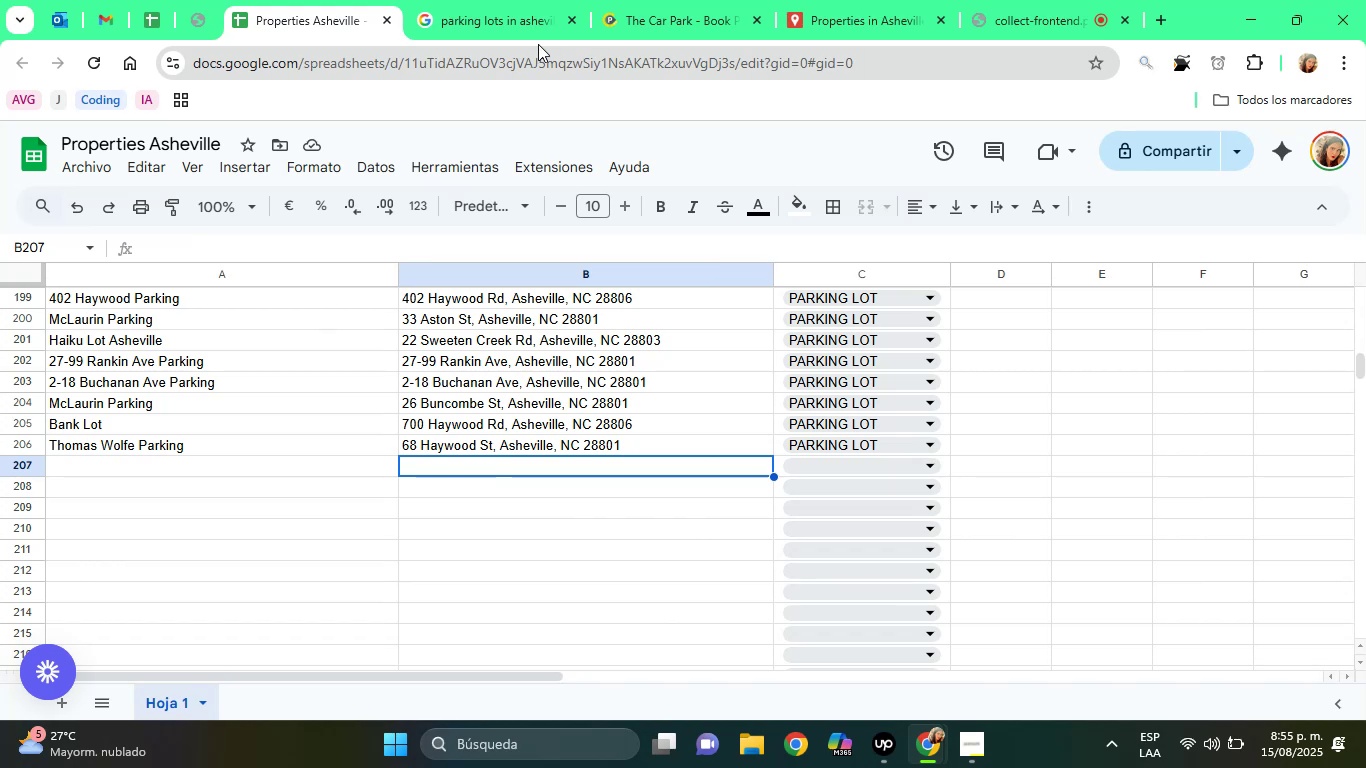 
wait(5.49)
 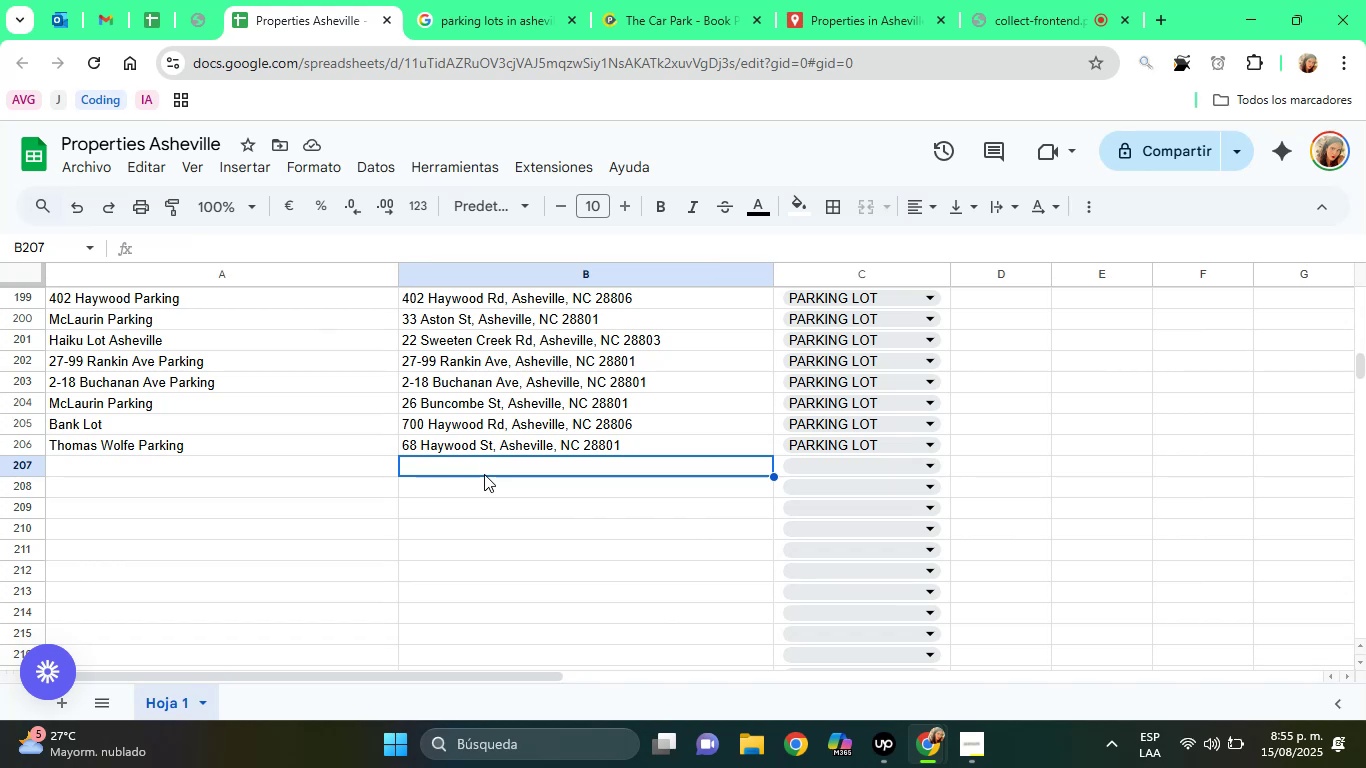 
left_click([531, 0])
 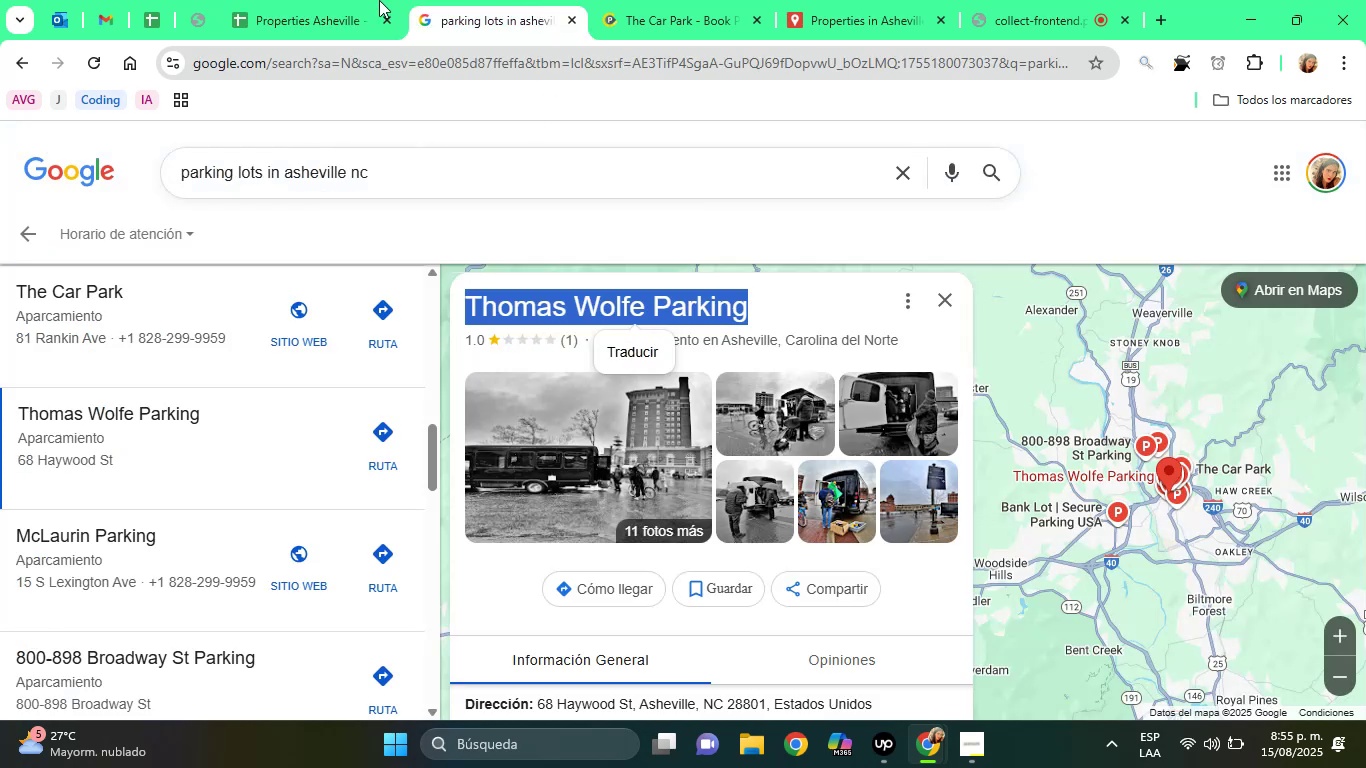 
left_click([366, 0])
 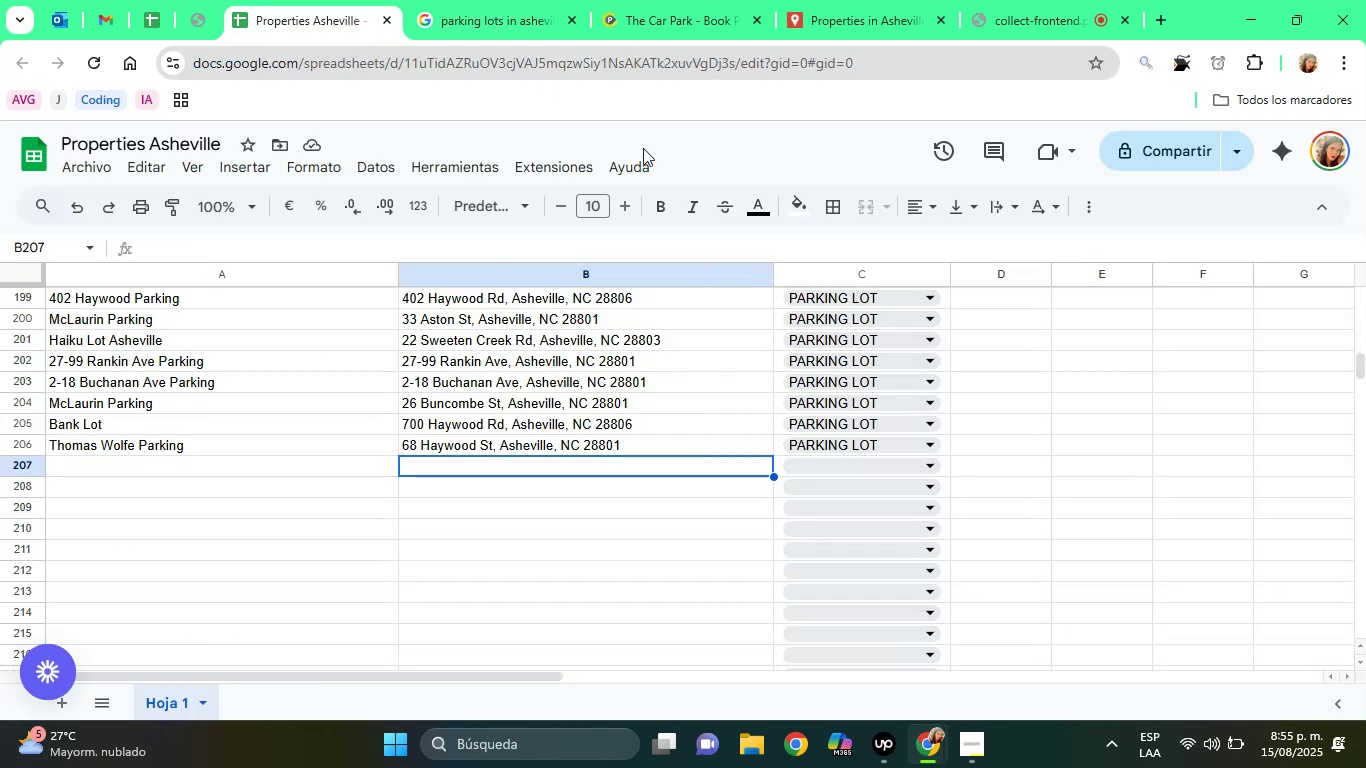 
left_click([681, 36])
 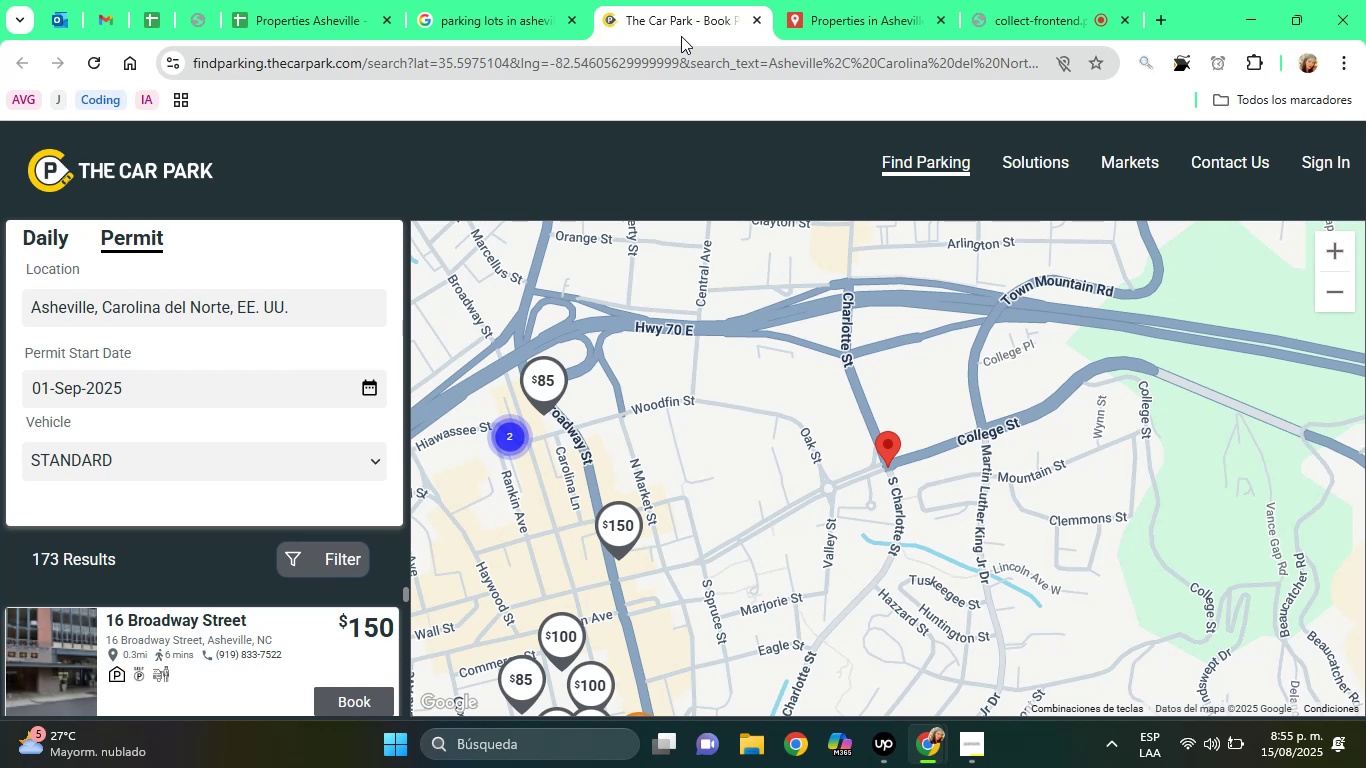 
left_click([541, 0])
 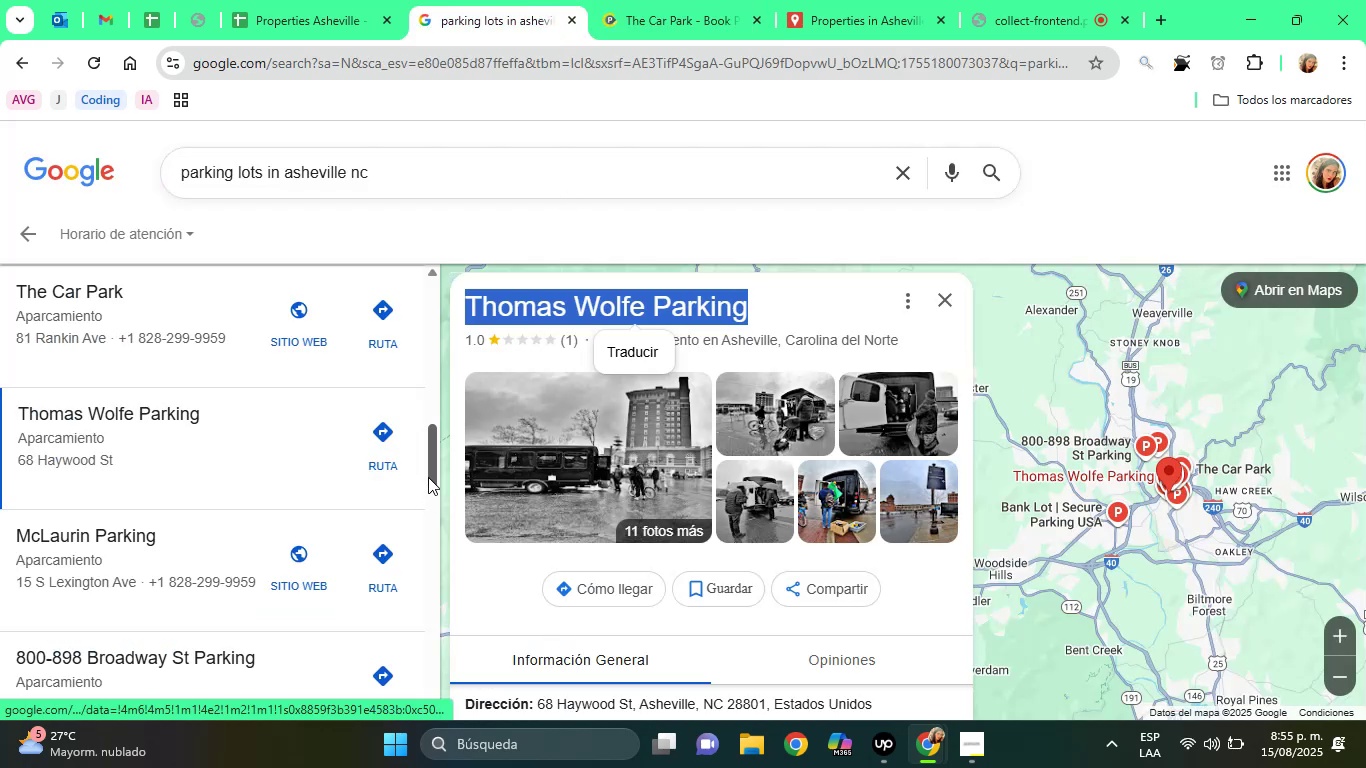 
left_click_drag(start_coordinate=[434, 467], to_coordinate=[434, 489])
 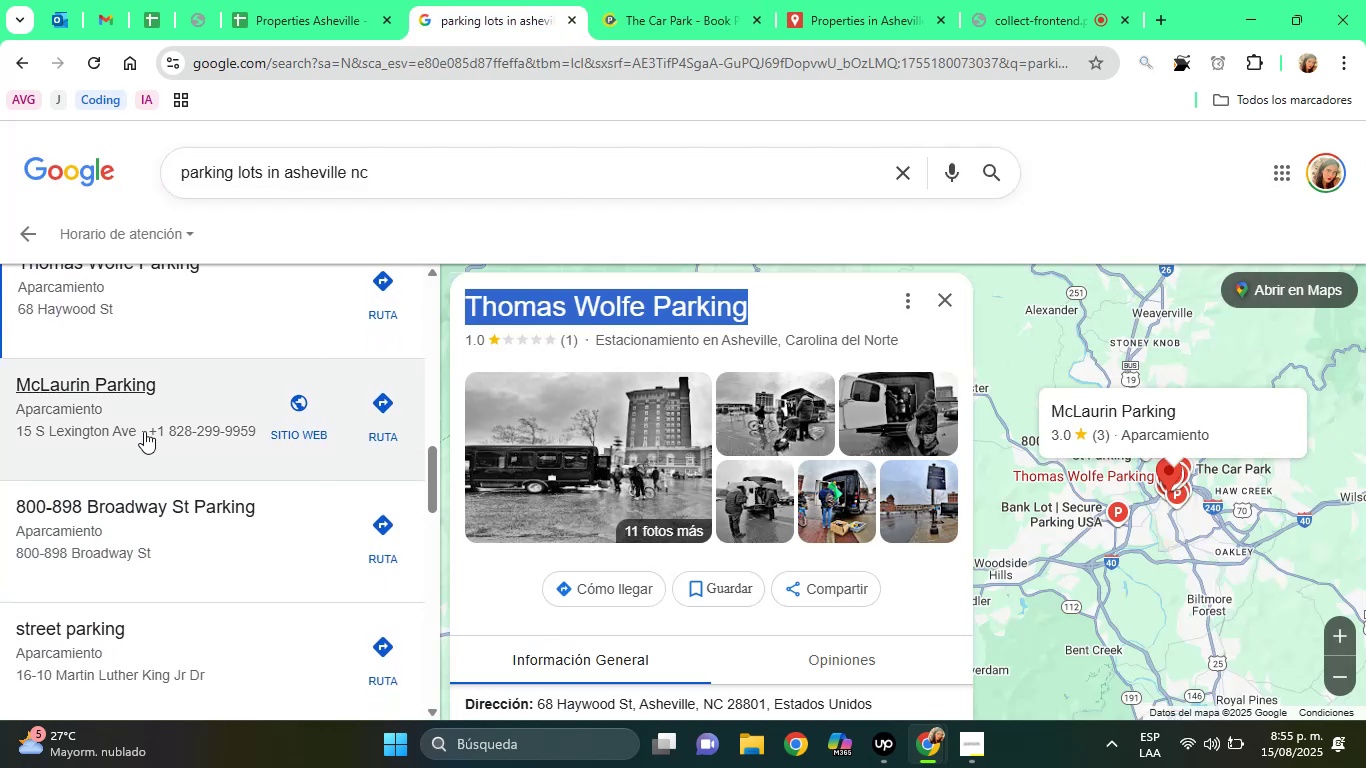 
left_click([143, 428])
 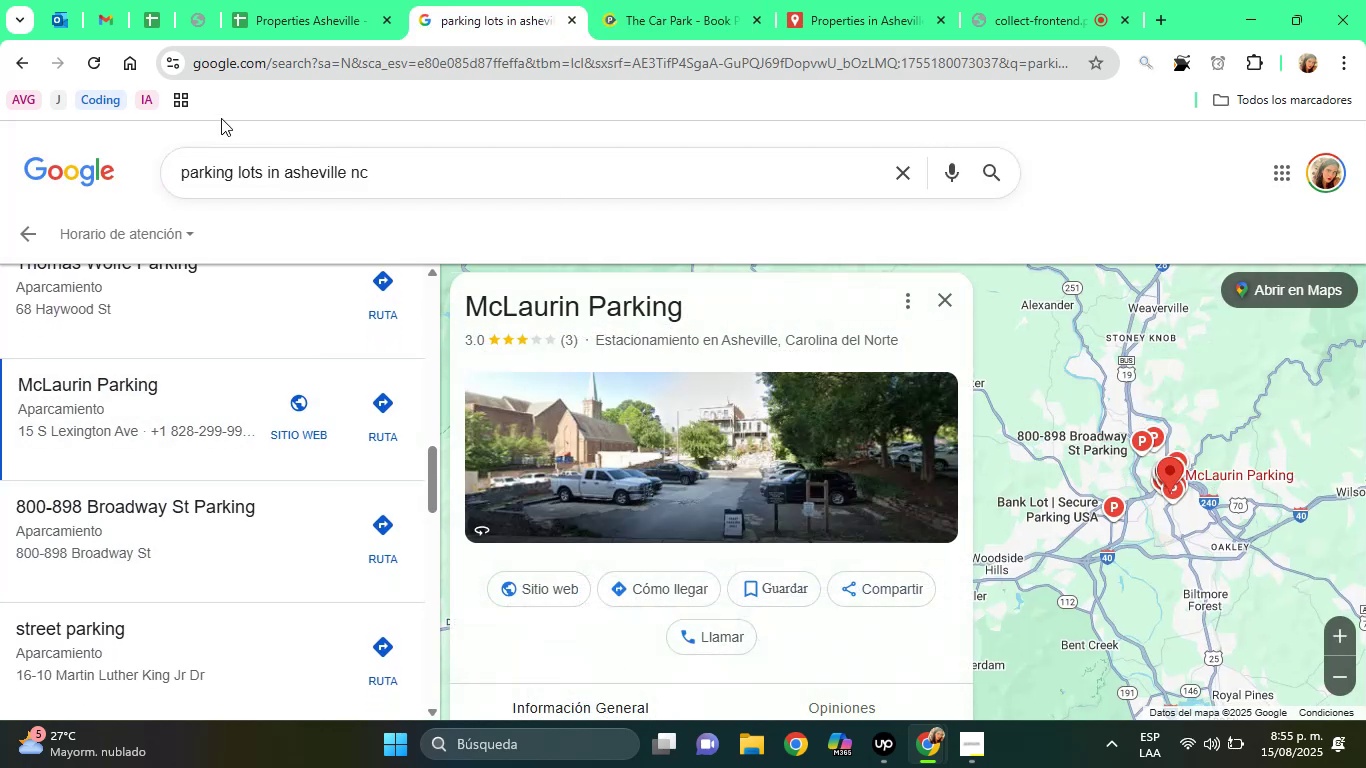 
left_click([271, 0])
 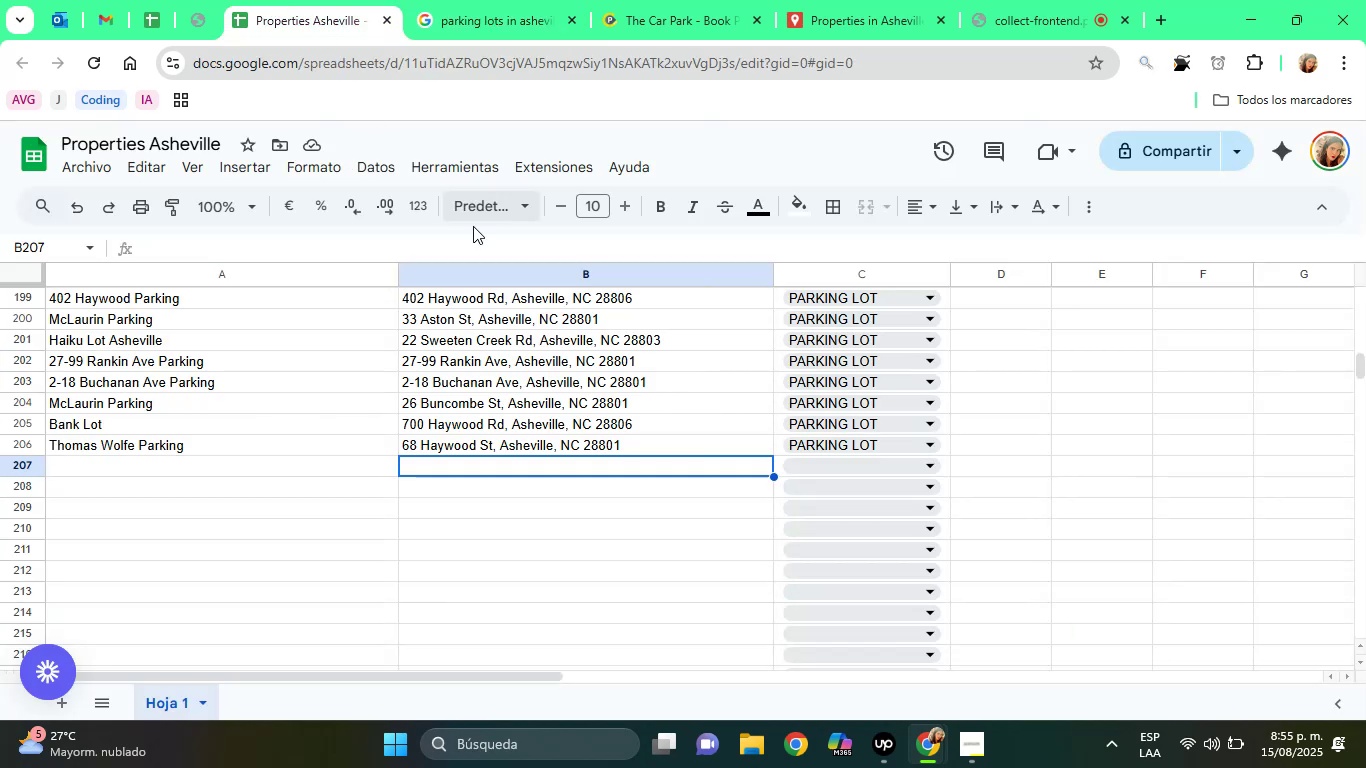 
left_click([499, 0])
 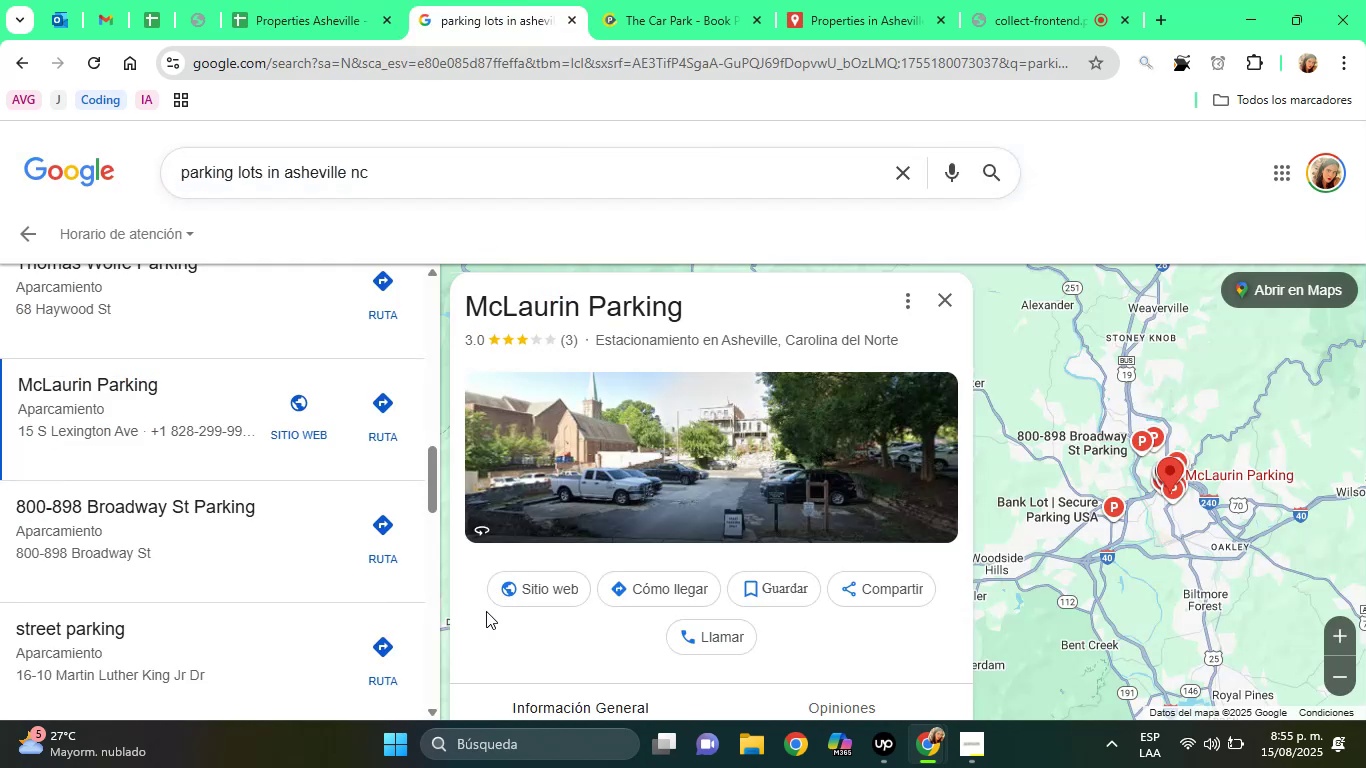 
left_click([477, 623])
 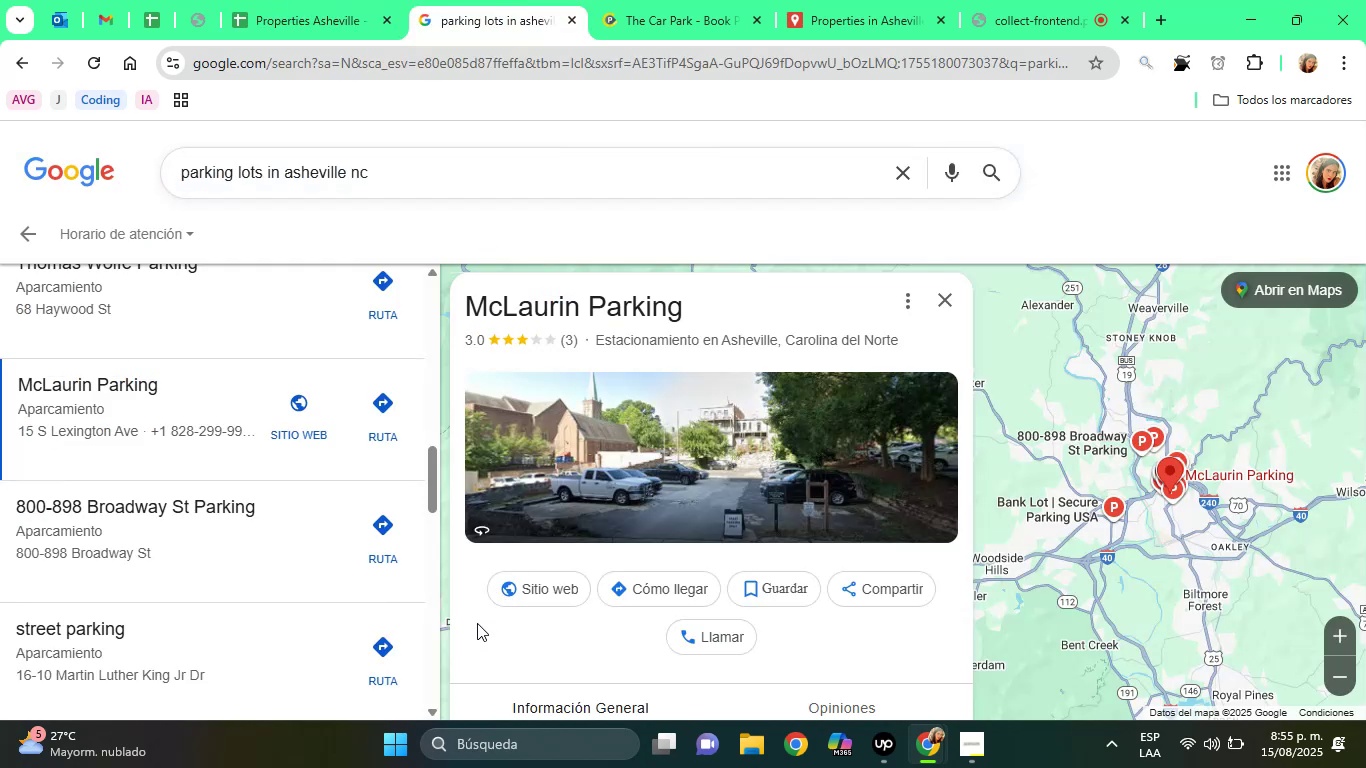 
hold_key(key=ArrowDown, duration=0.71)
 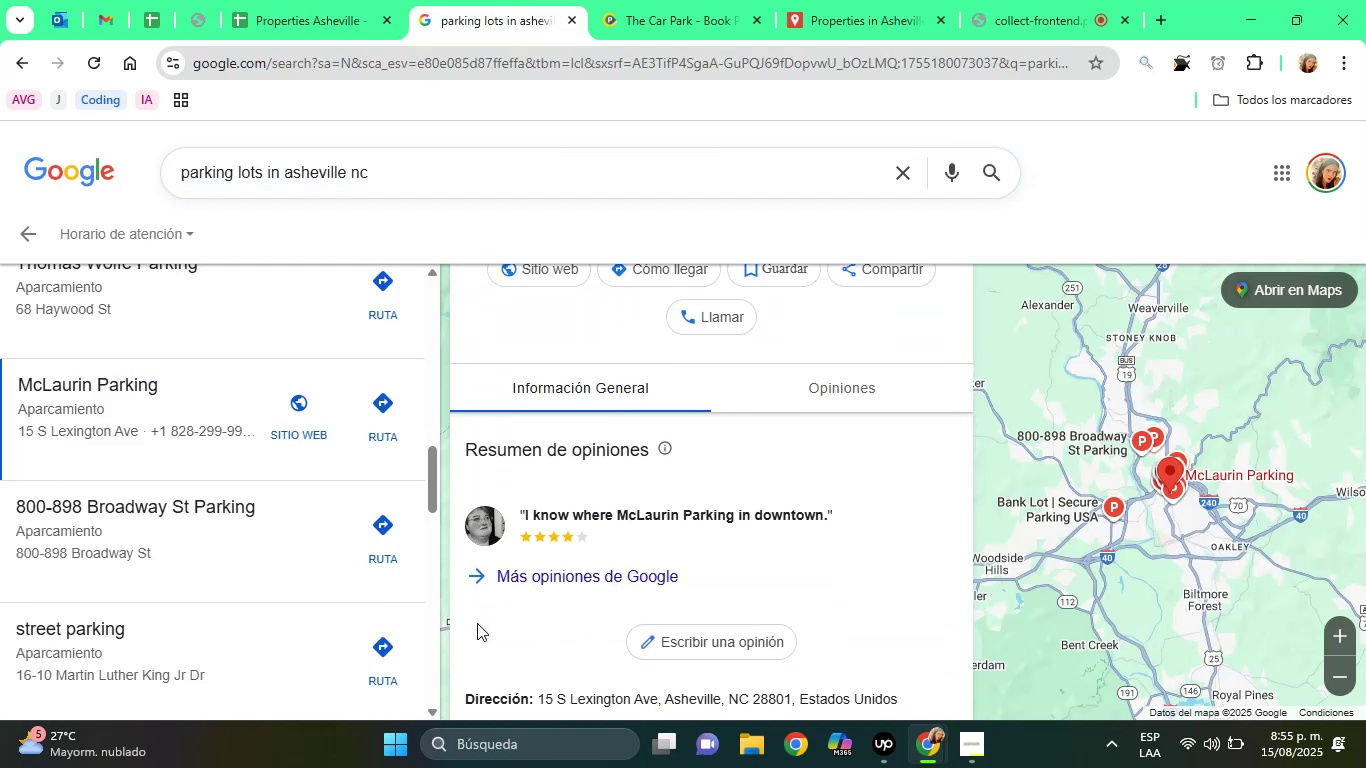 
key(ArrowDown)
 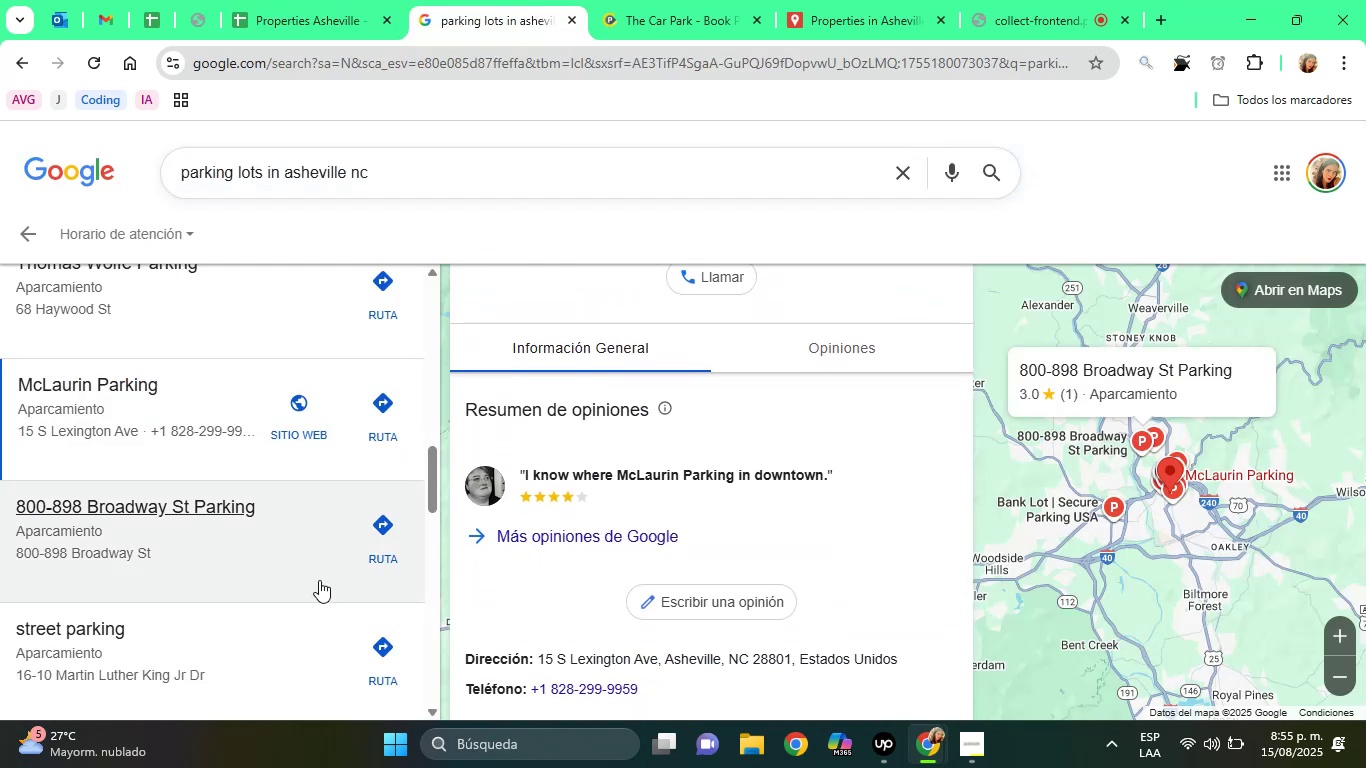 
left_click([215, 568])
 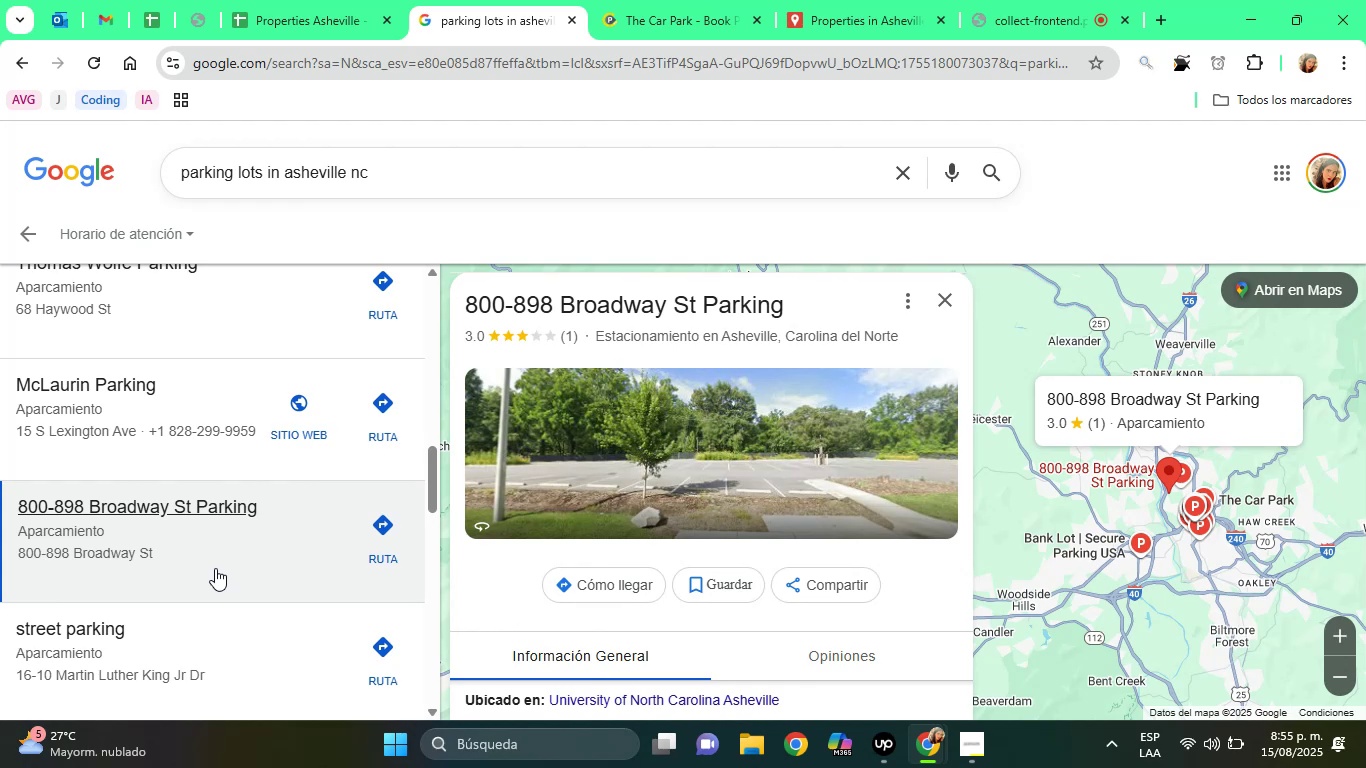 
wait(31.6)
 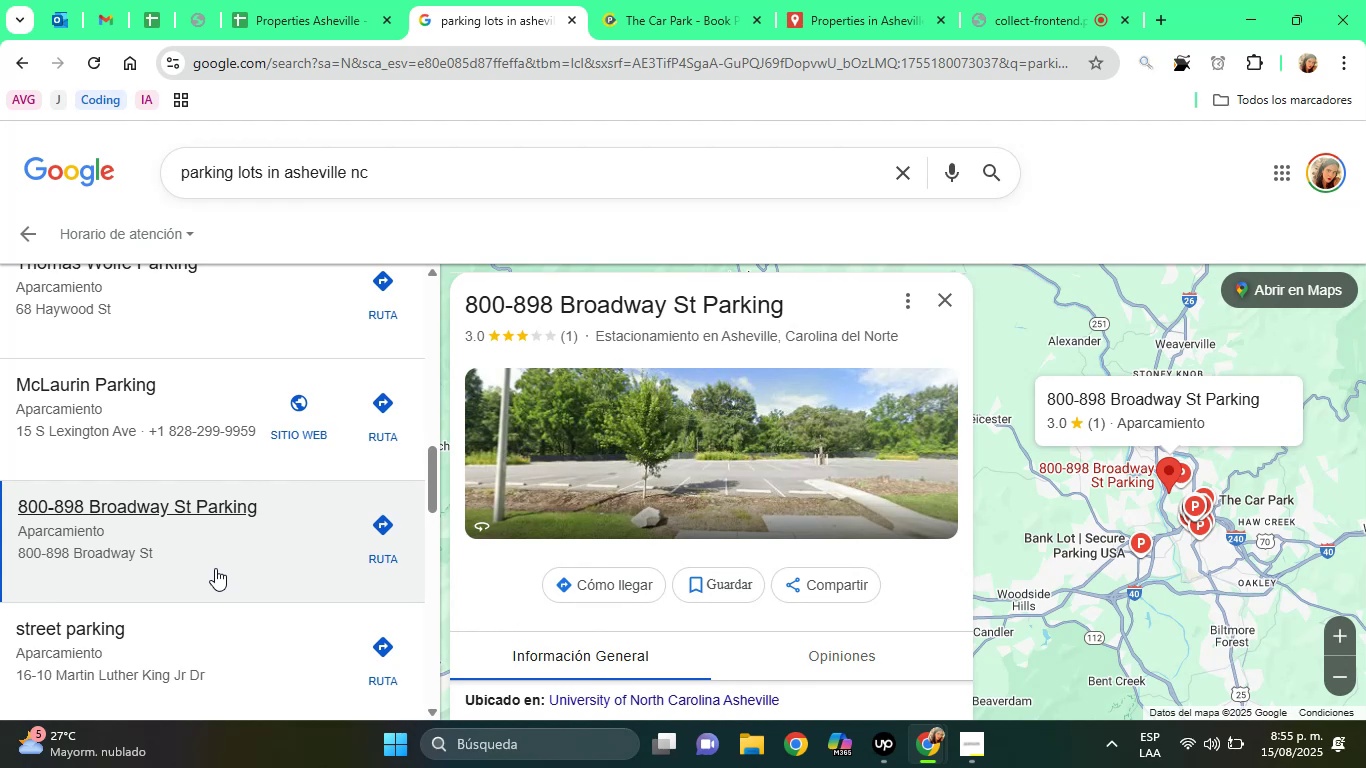 
left_click([477, 572])
 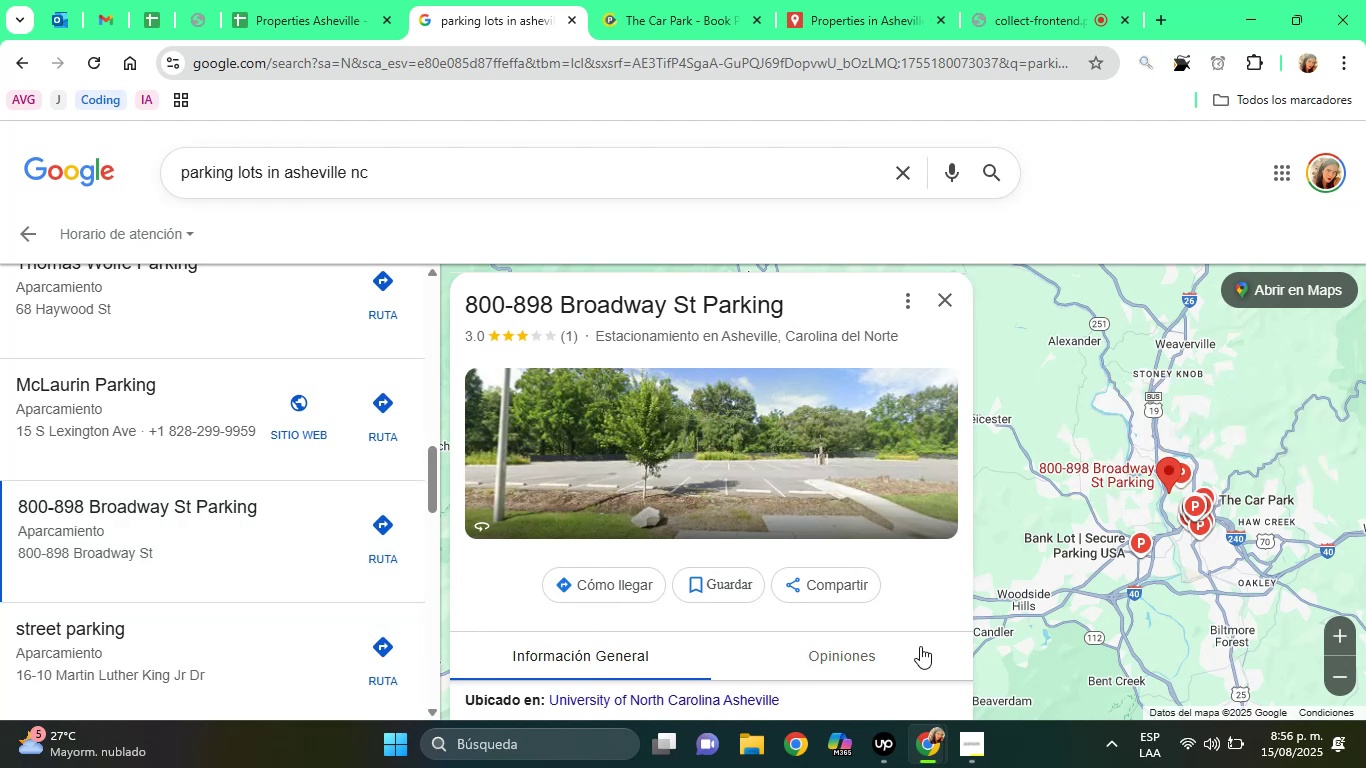 
key(ArrowDown)
 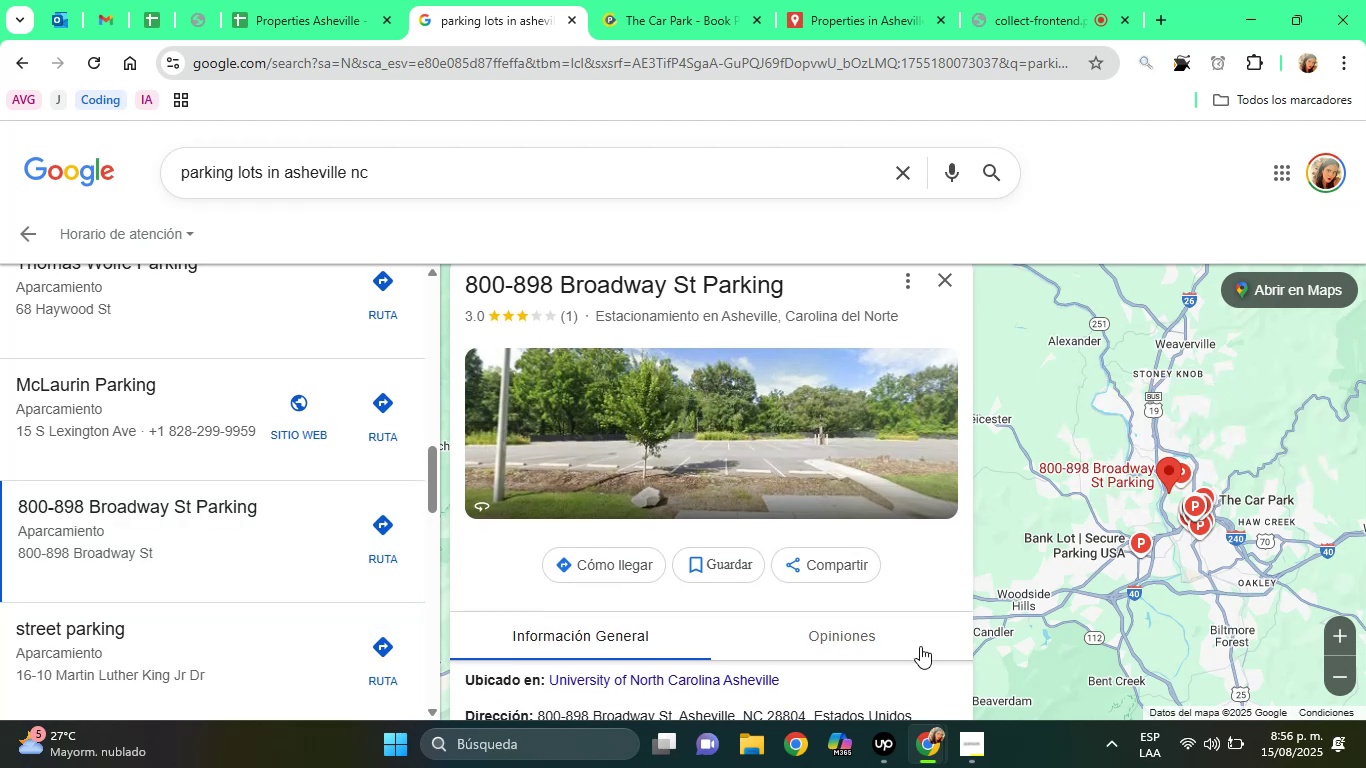 
key(ArrowDown)
 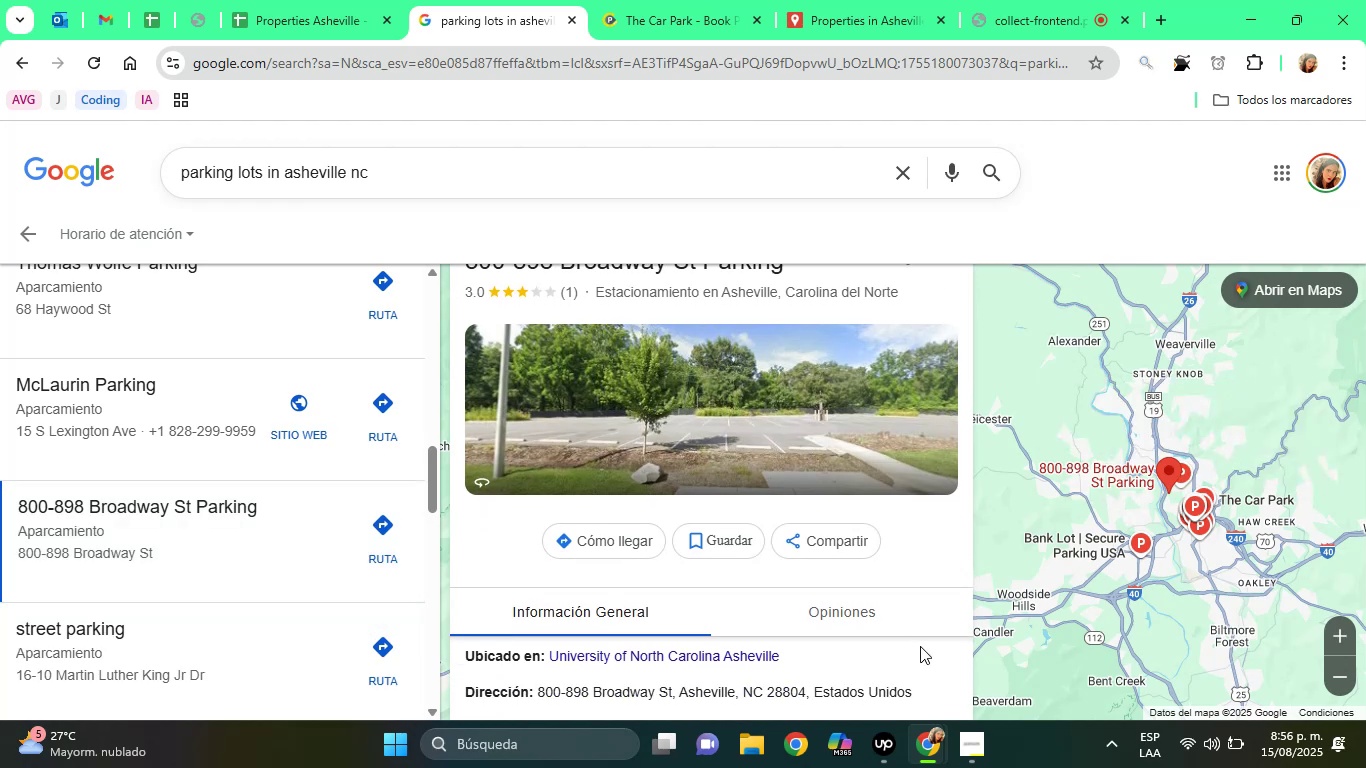 
key(ArrowDown)
 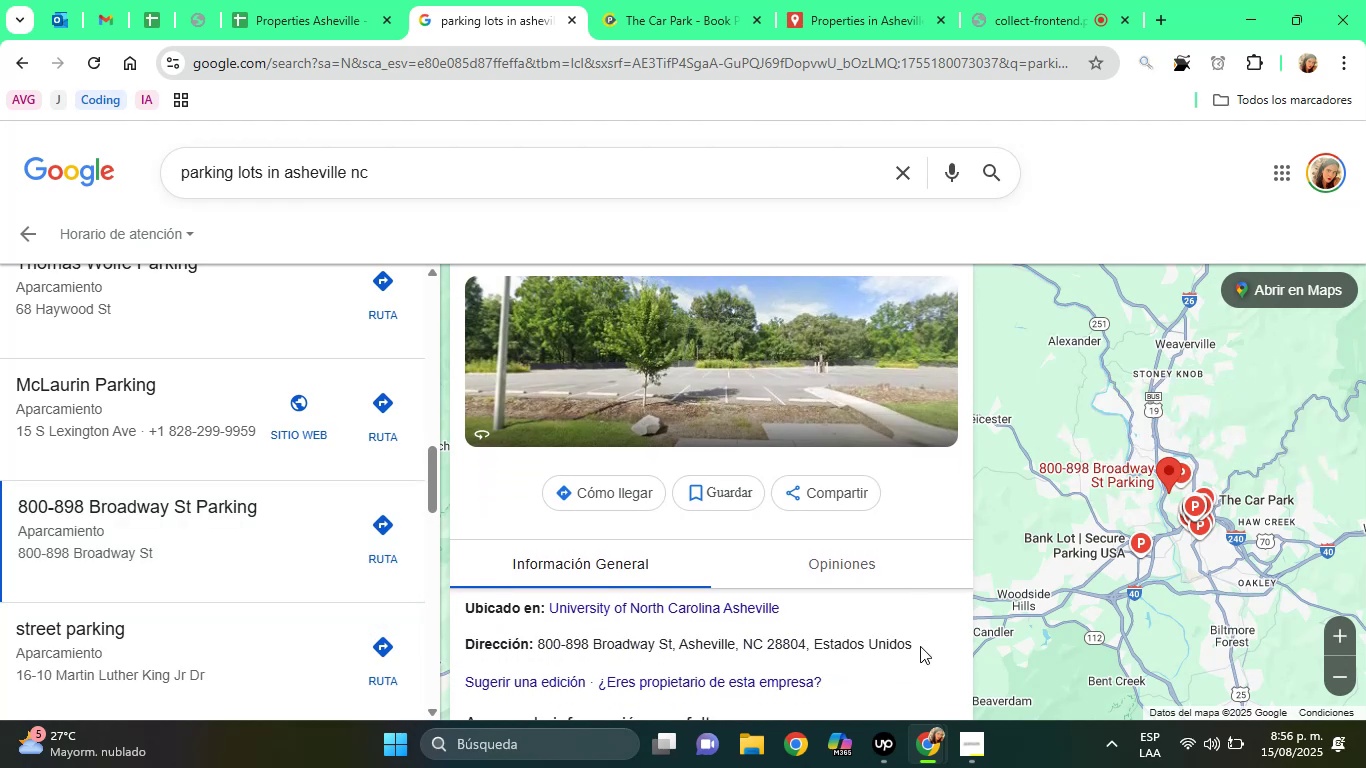 
key(ArrowDown)
 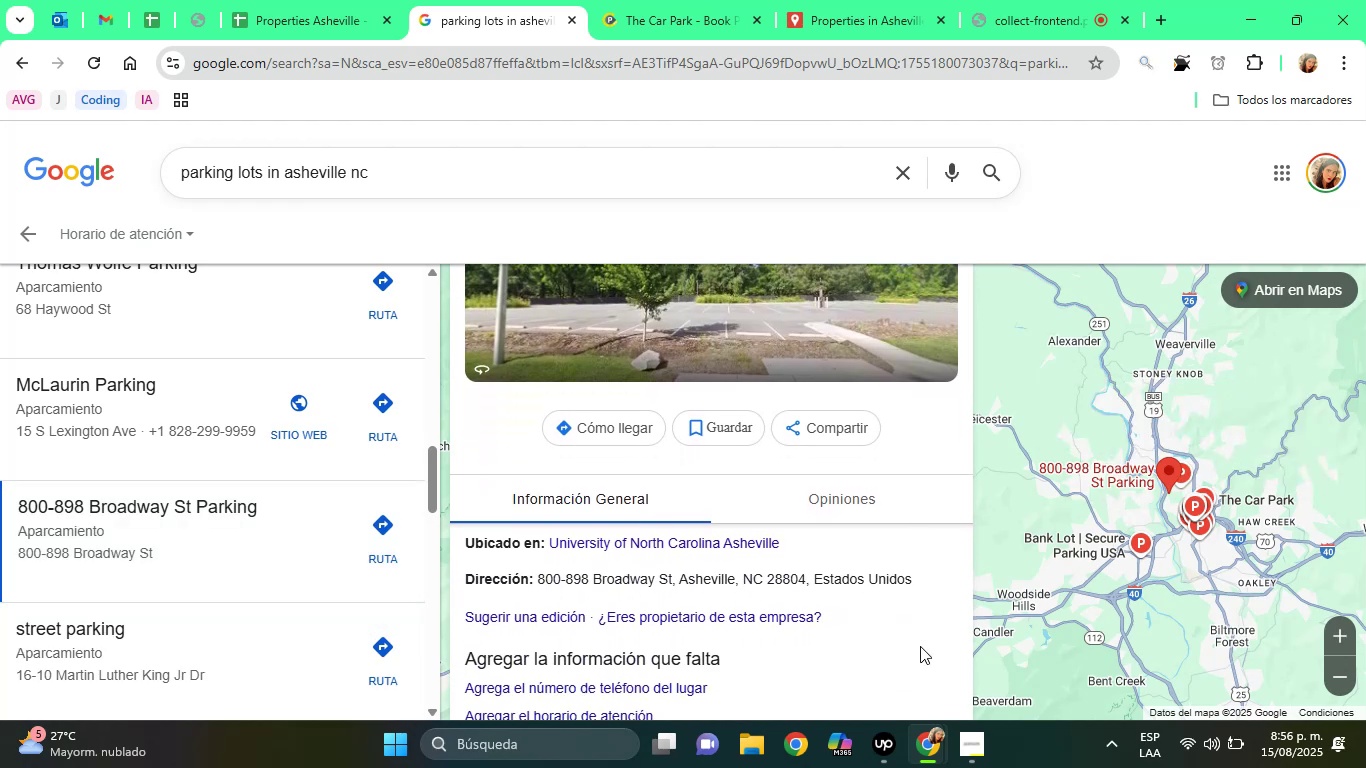 
key(ArrowDown)
 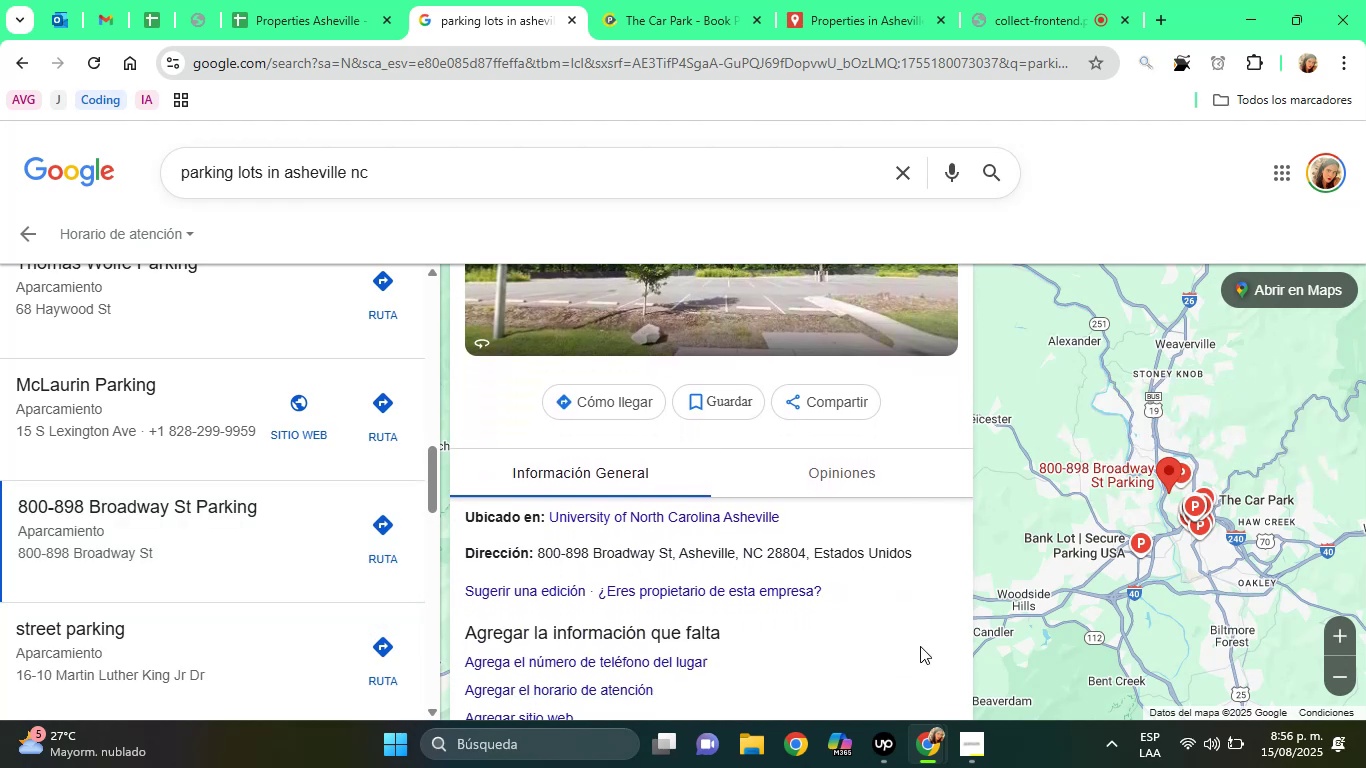 
key(ArrowDown)
 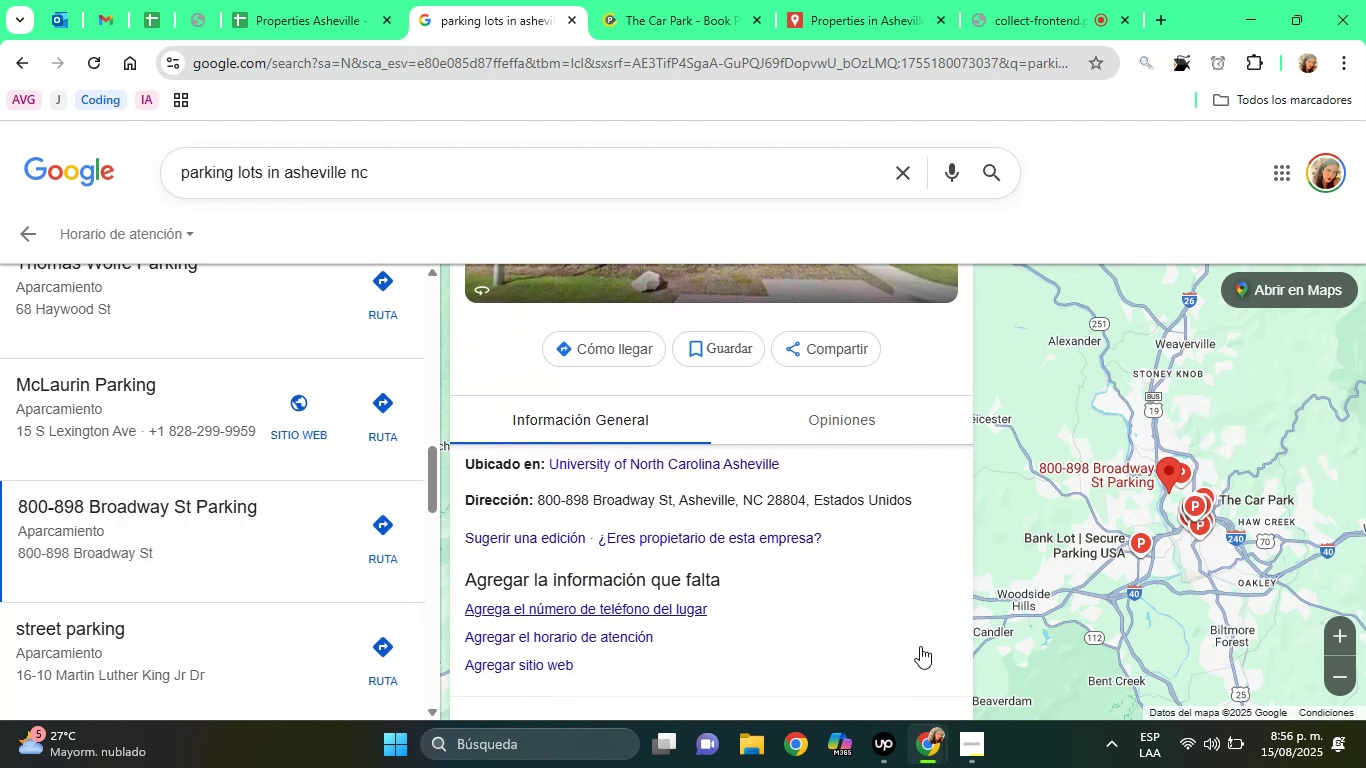 
key(ArrowDown)
 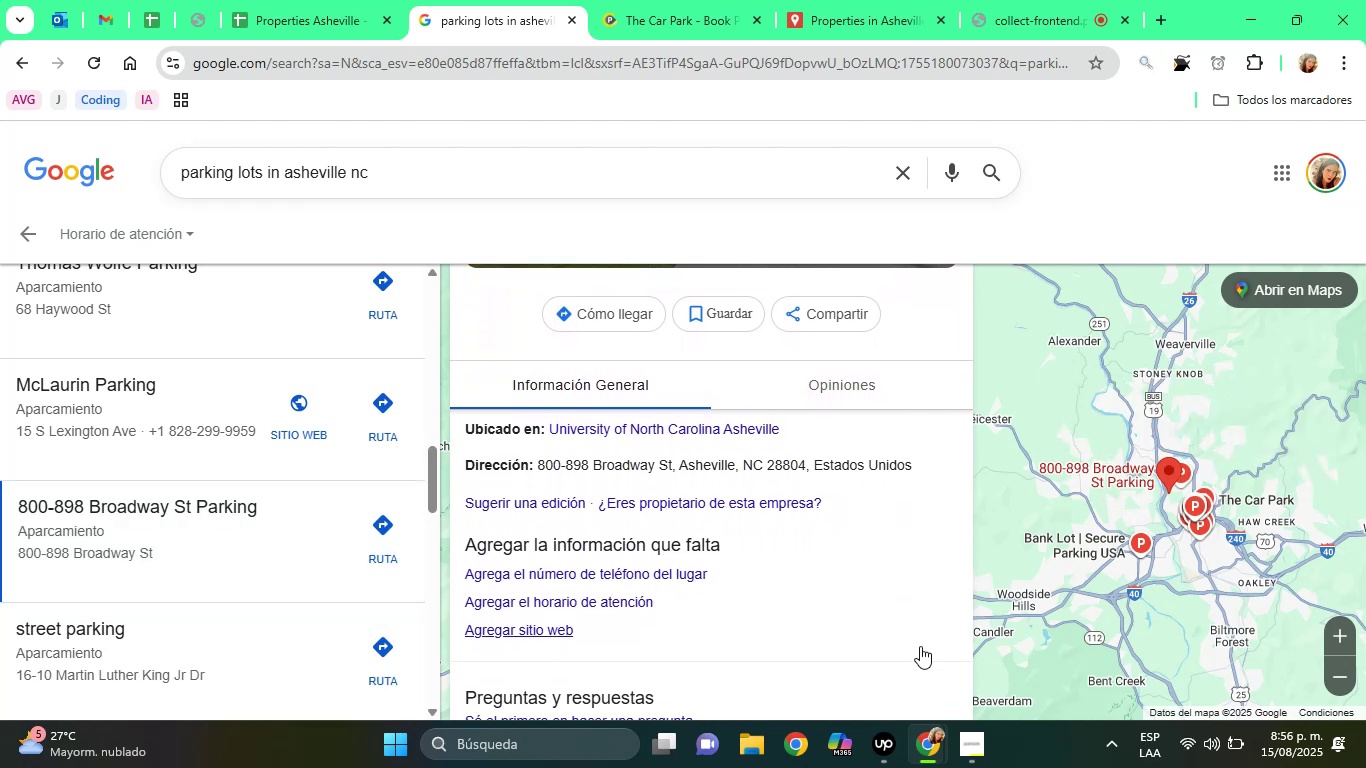 
key(ArrowDown)
 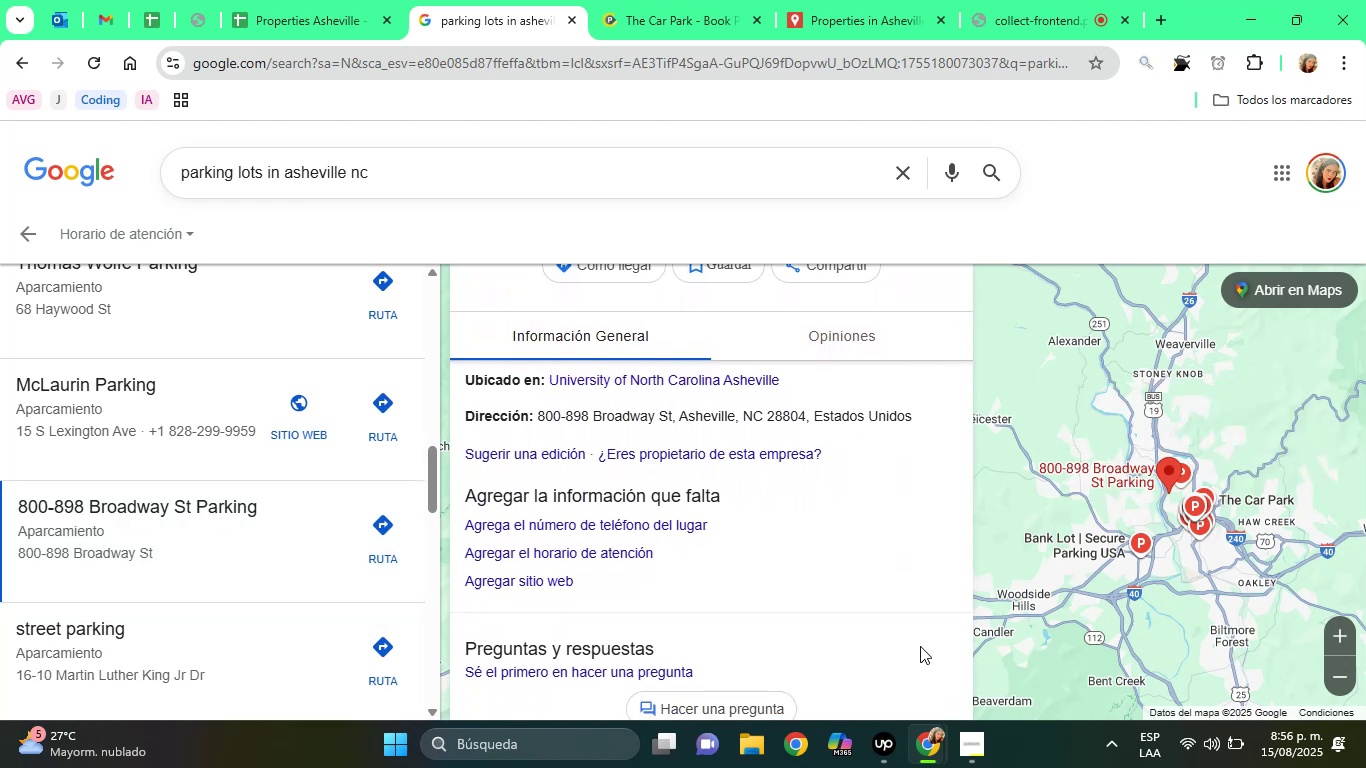 
key(ArrowDown)
 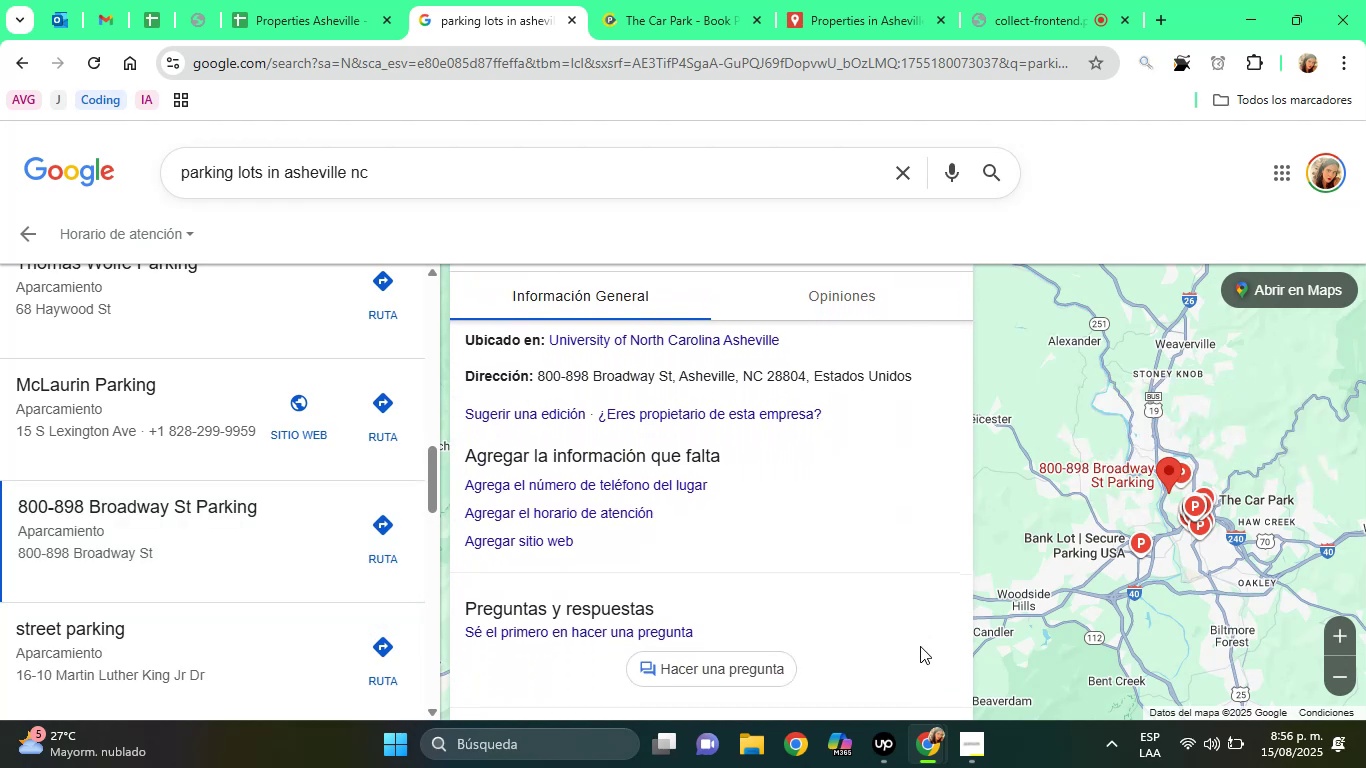 
key(ArrowDown)
 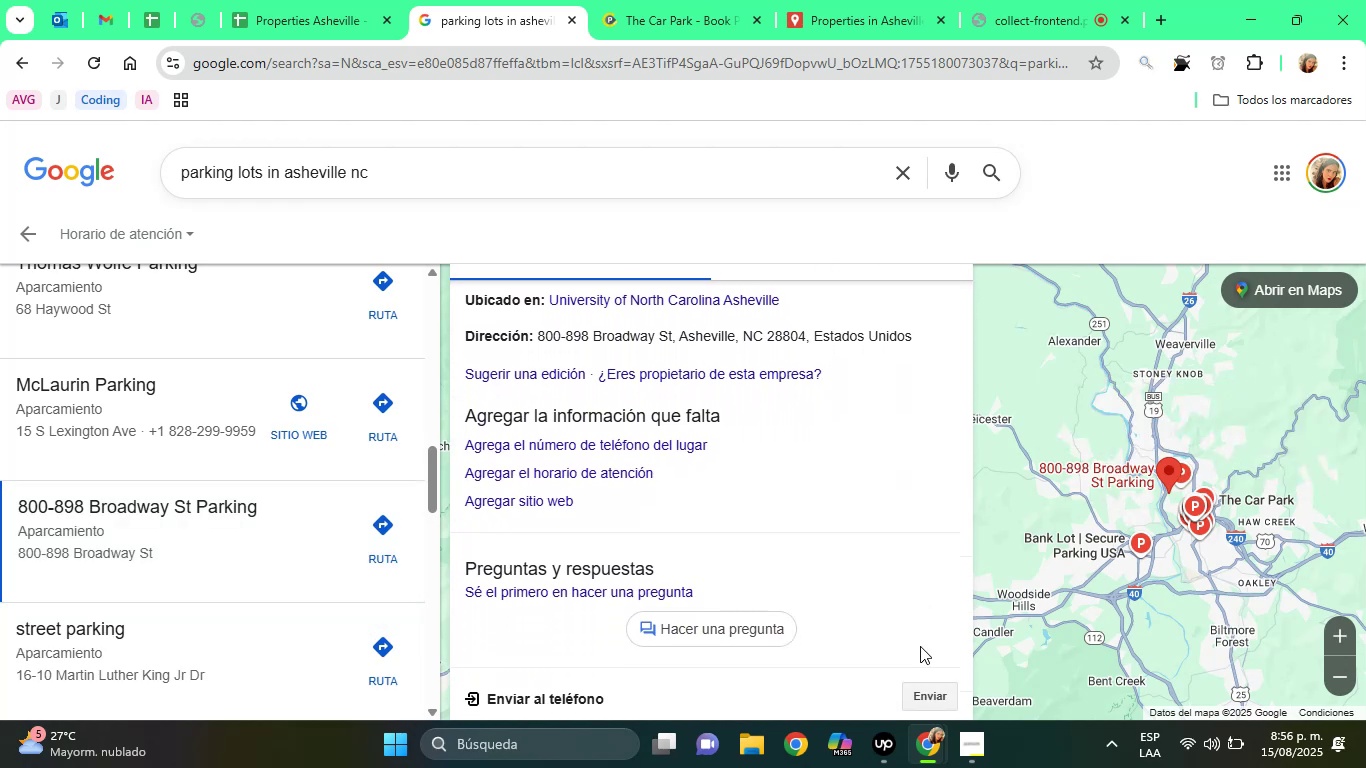 
hold_key(key=ArrowUp, duration=0.47)
 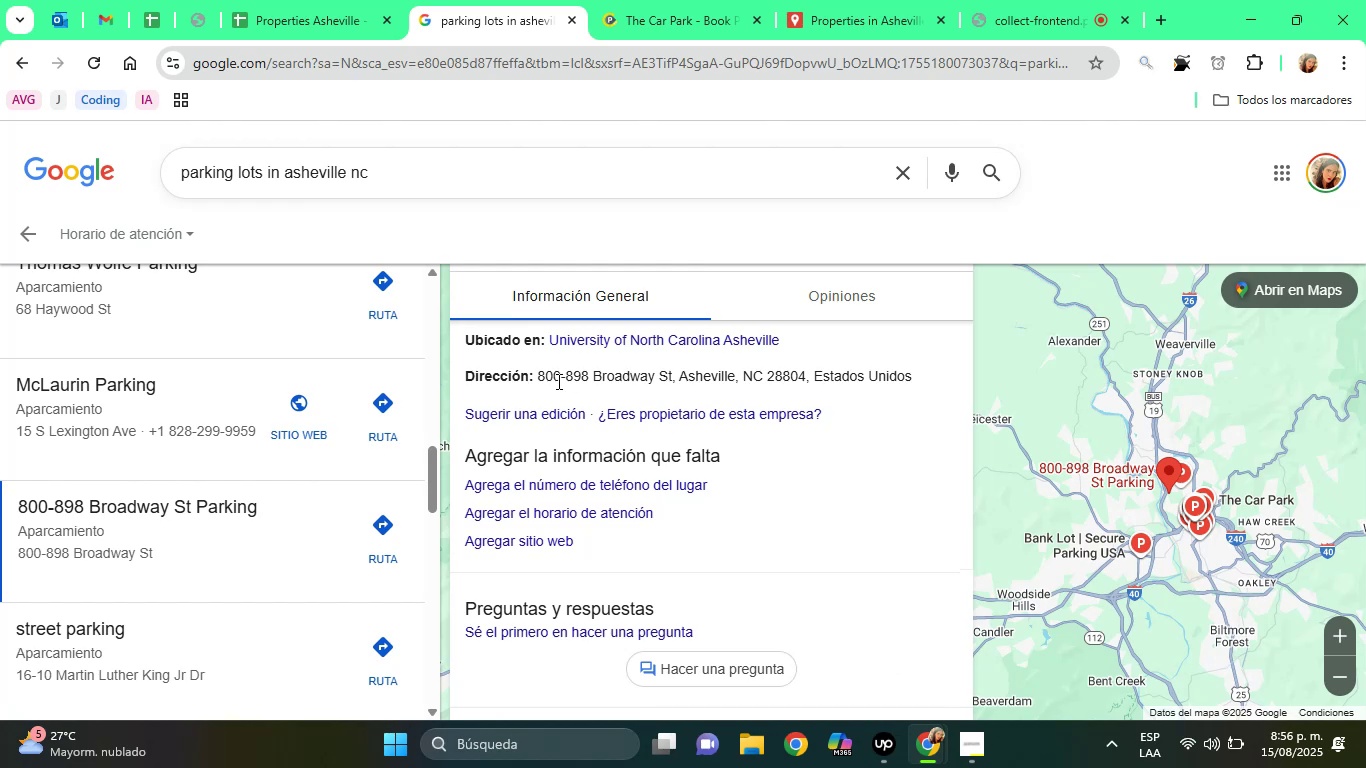 
left_click_drag(start_coordinate=[537, 376], to_coordinate=[802, 374])
 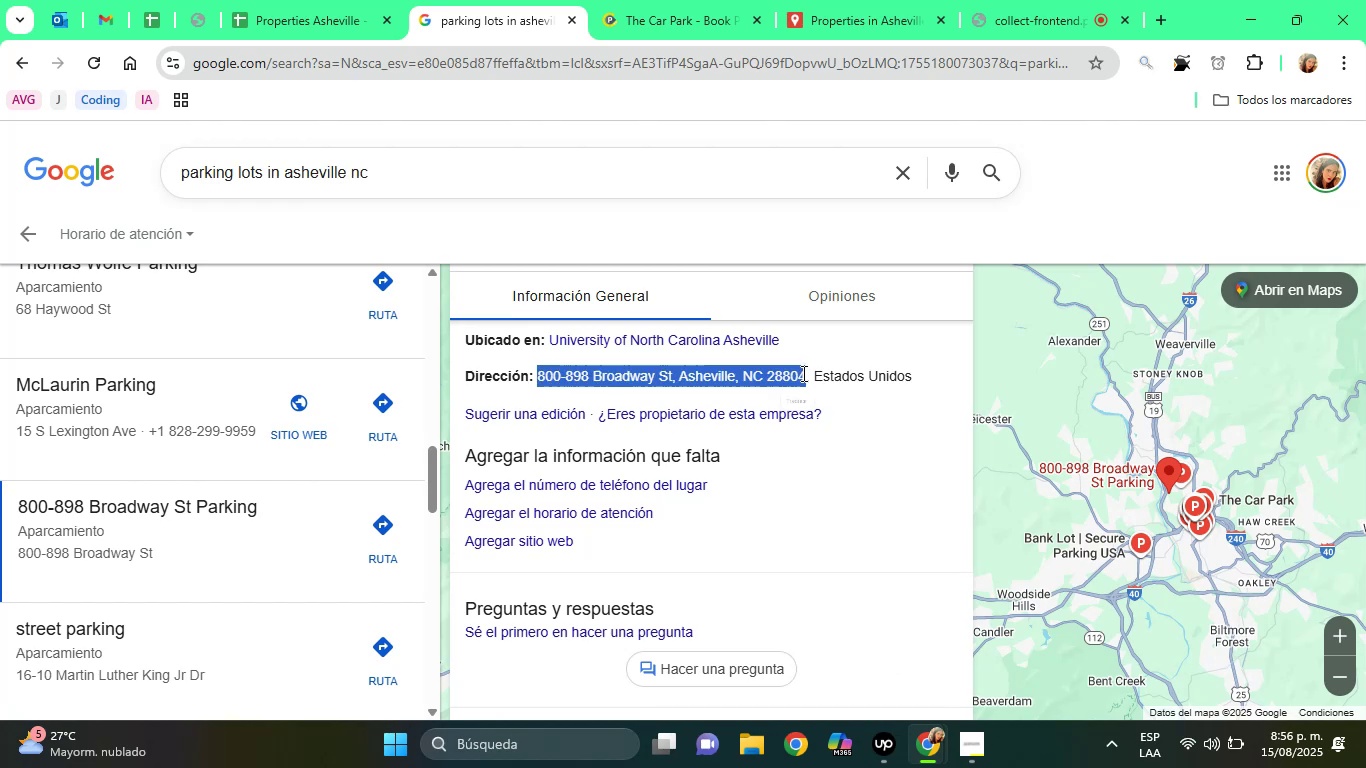 
right_click([802, 373])
 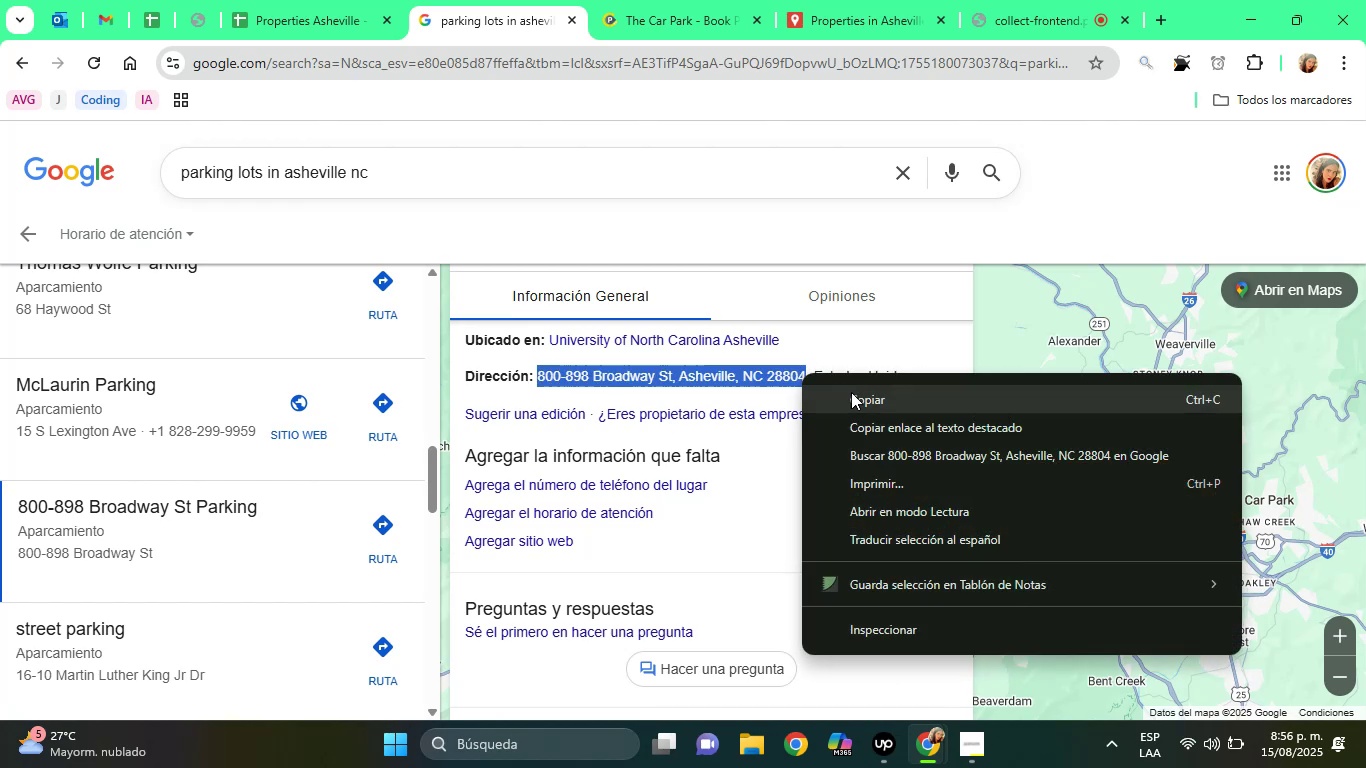 
left_click([852, 392])
 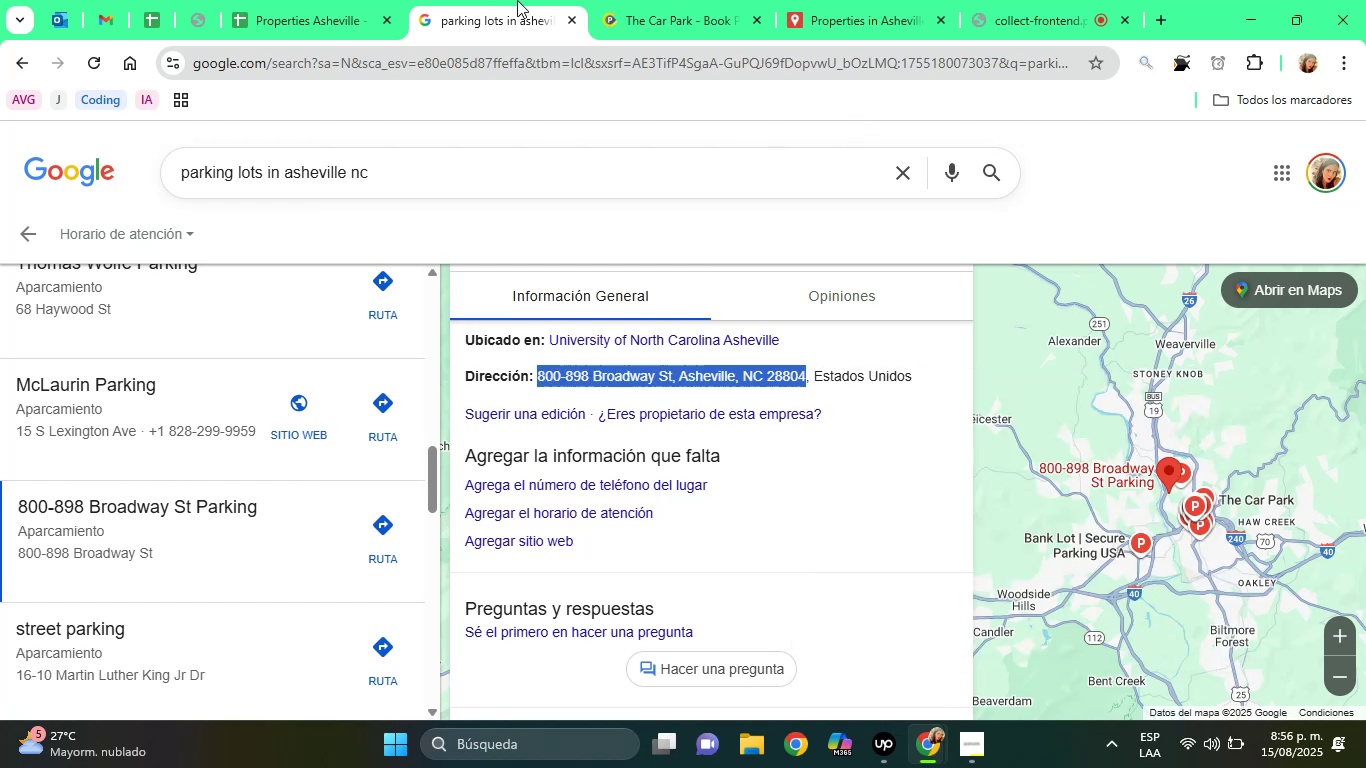 
left_click([293, 0])
 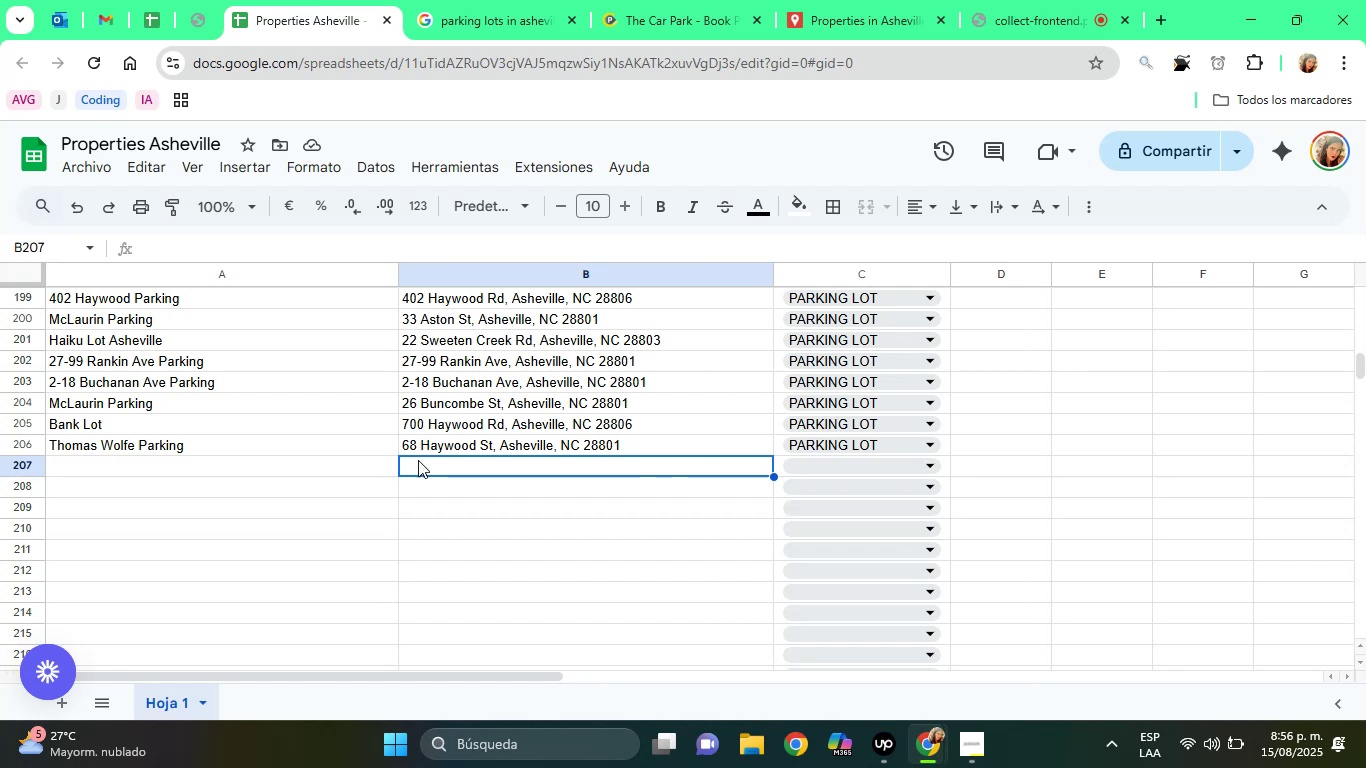 
right_click([421, 468])
 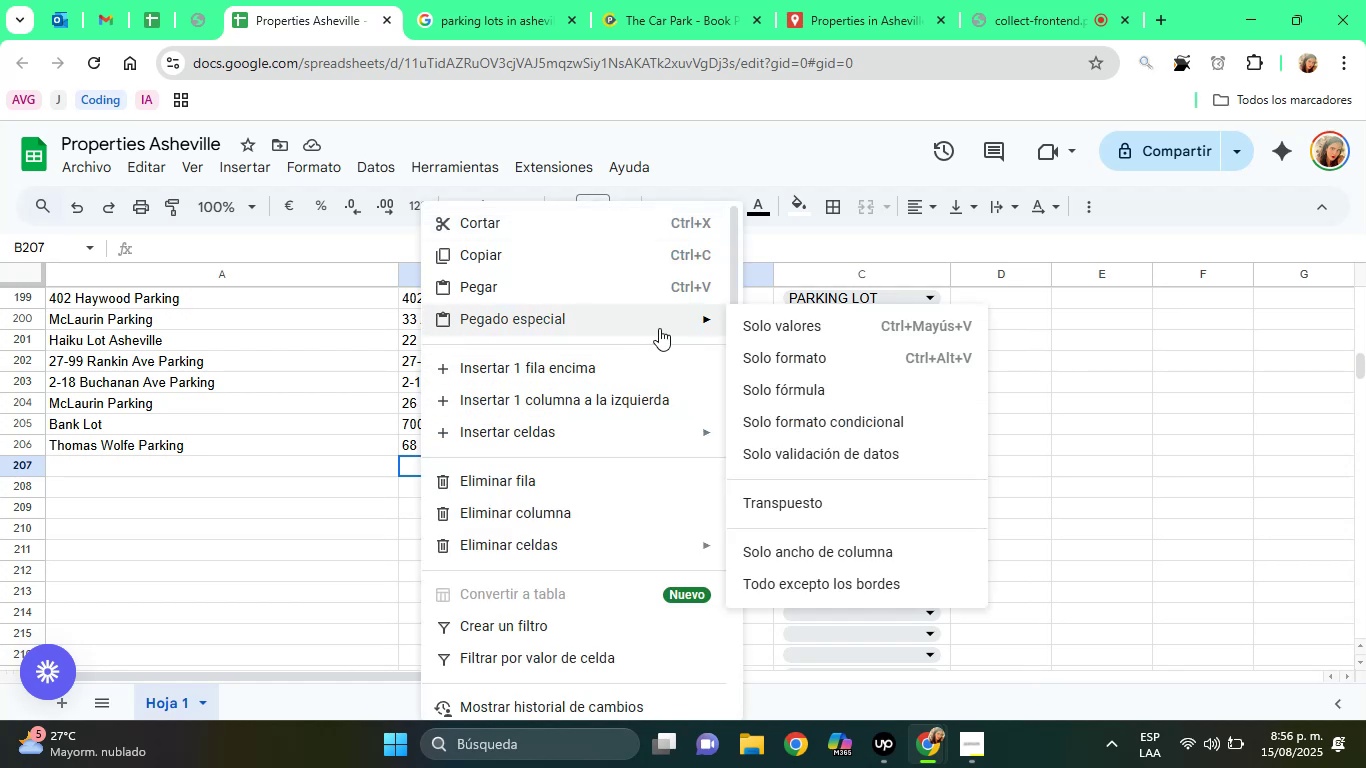 
left_click([732, 331])
 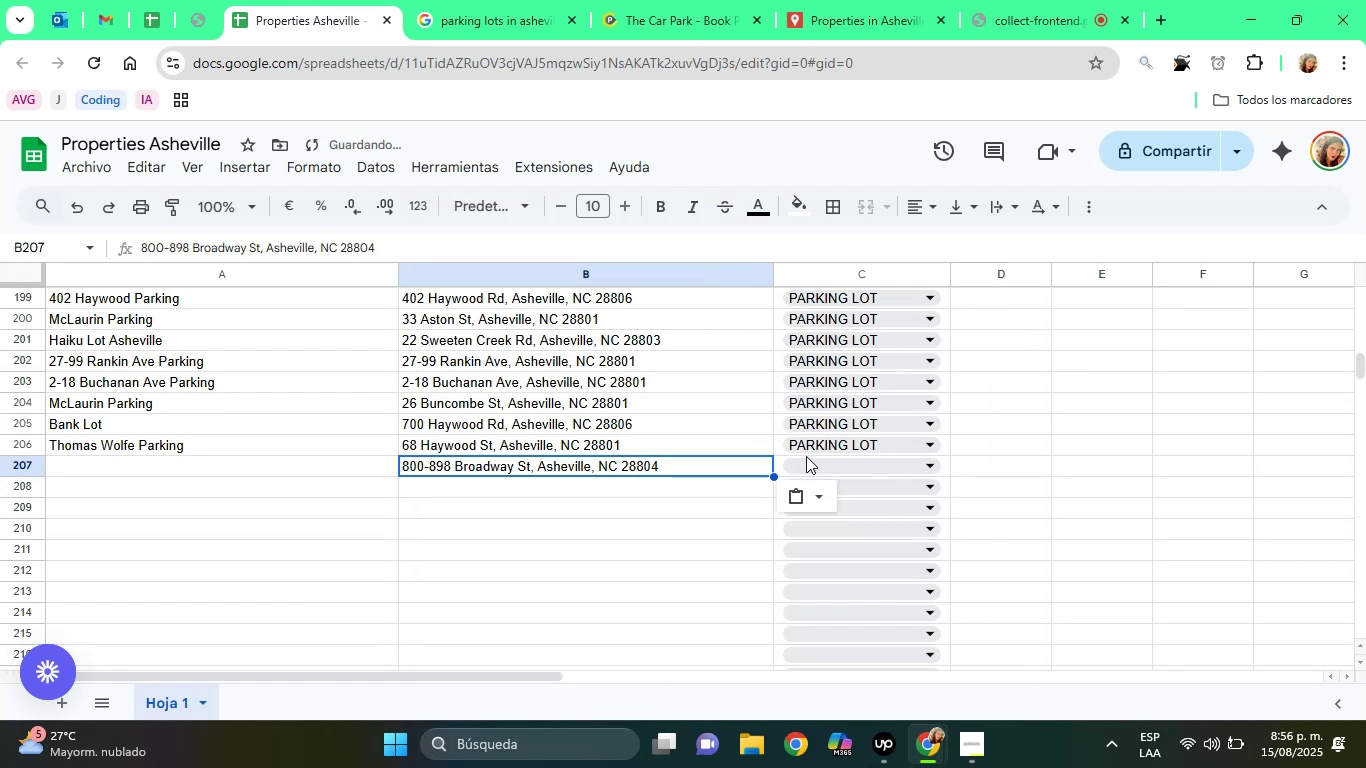 
left_click([816, 464])
 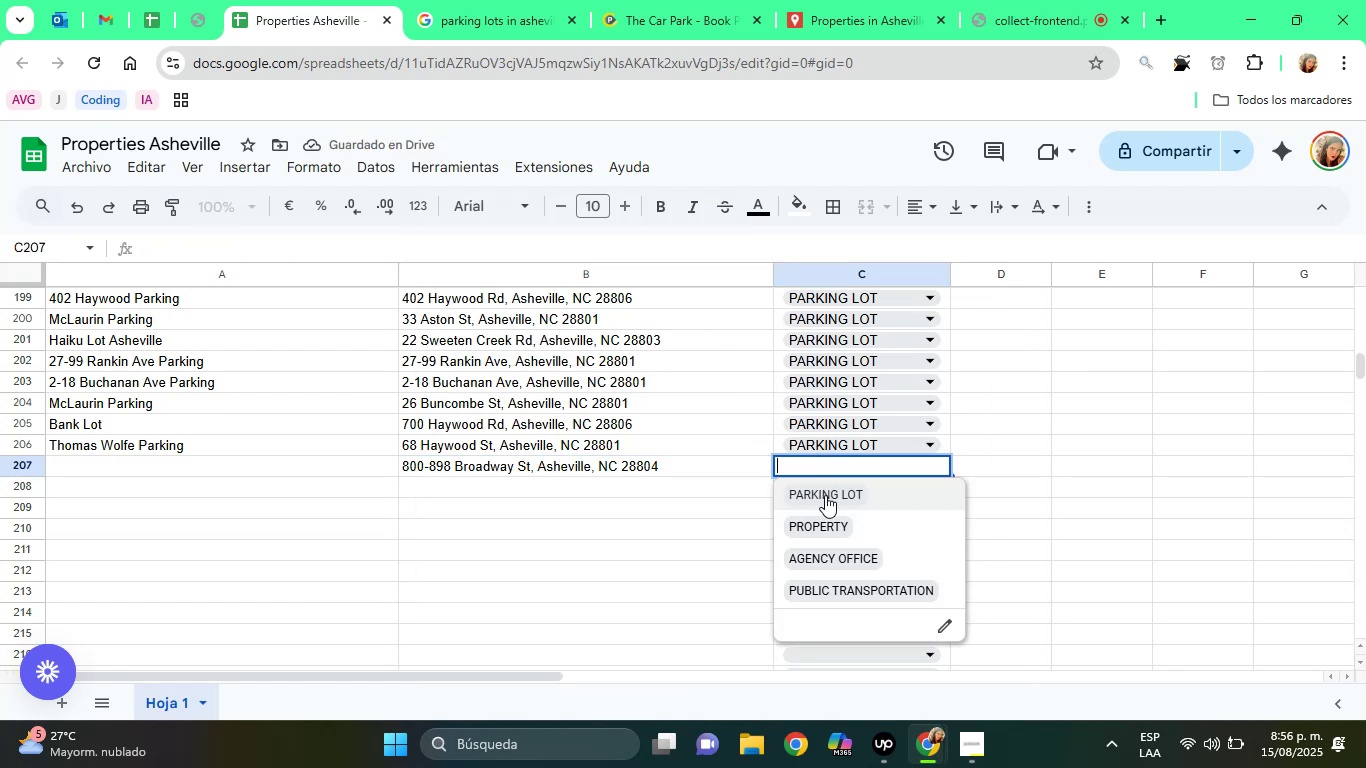 
left_click([825, 495])
 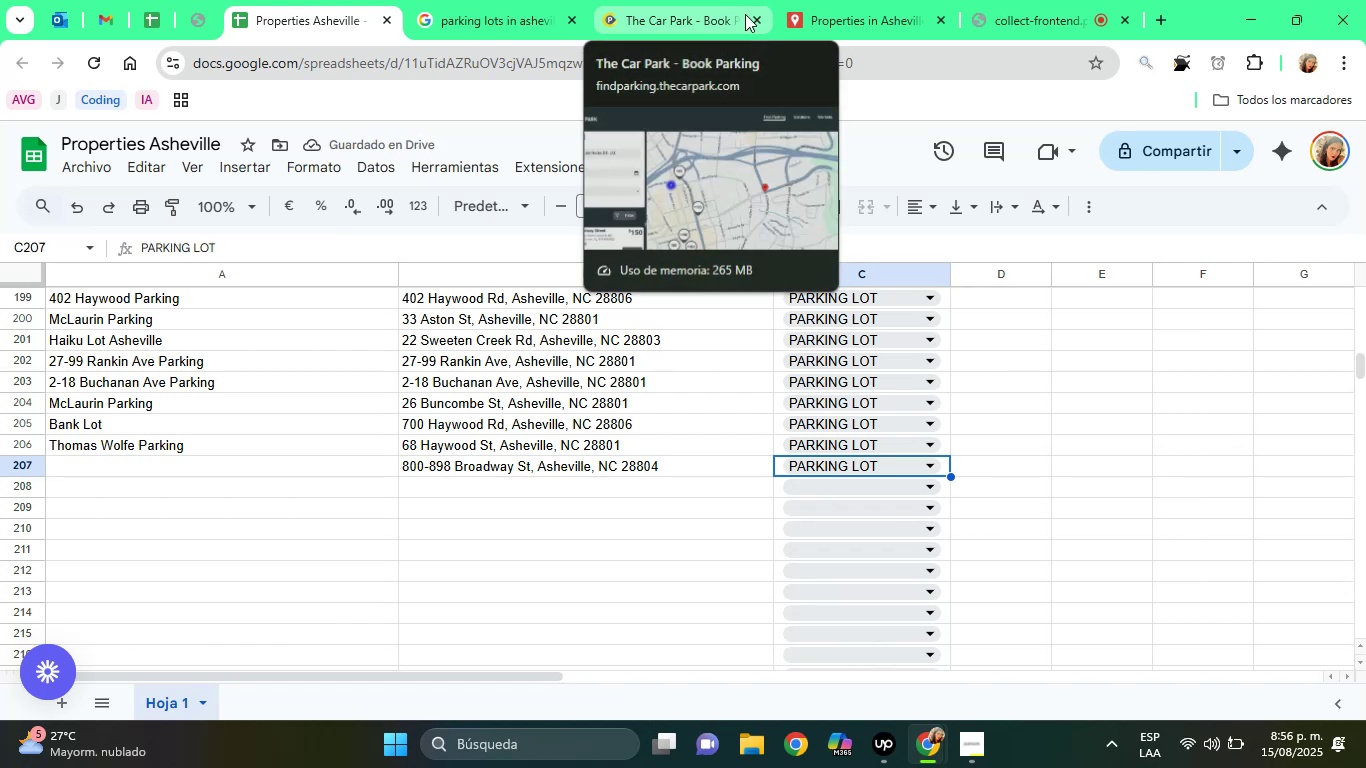 
left_click([797, 0])
 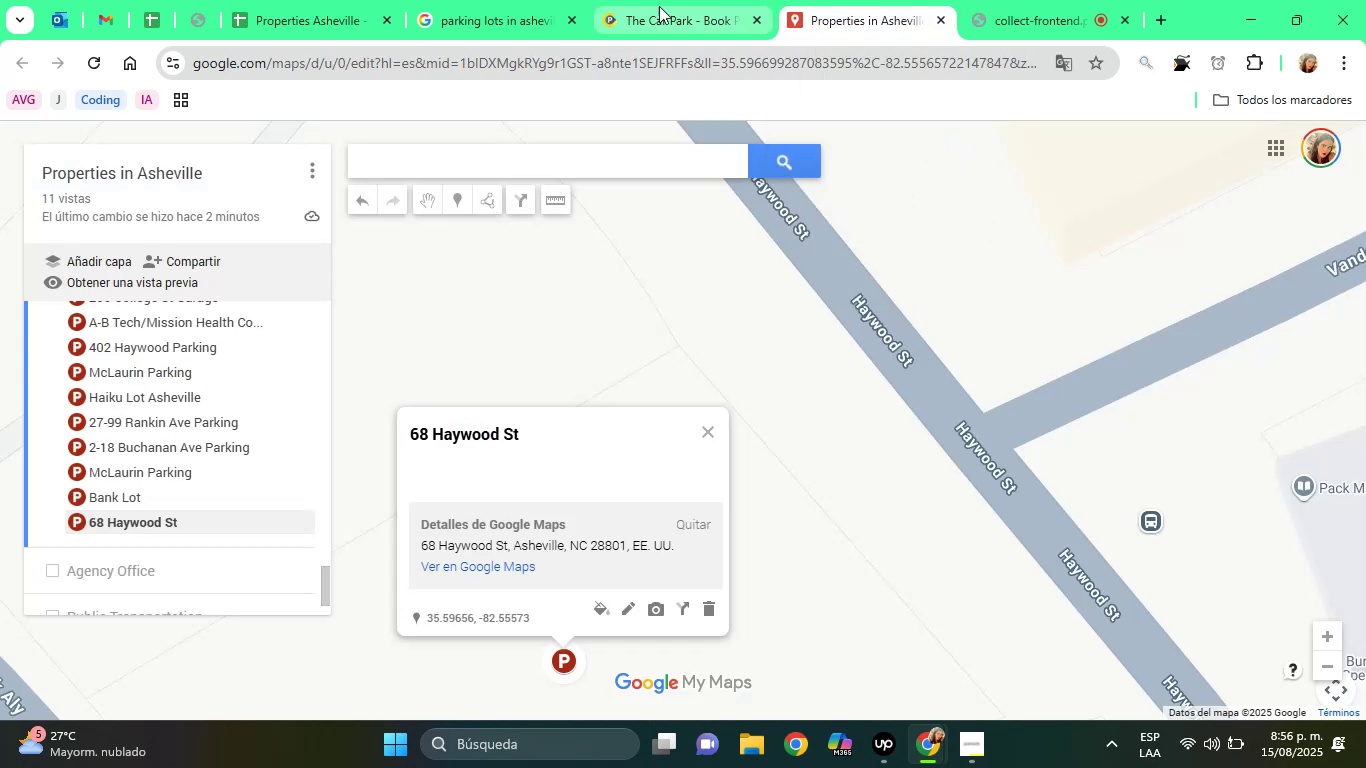 
left_click([641, 0])
 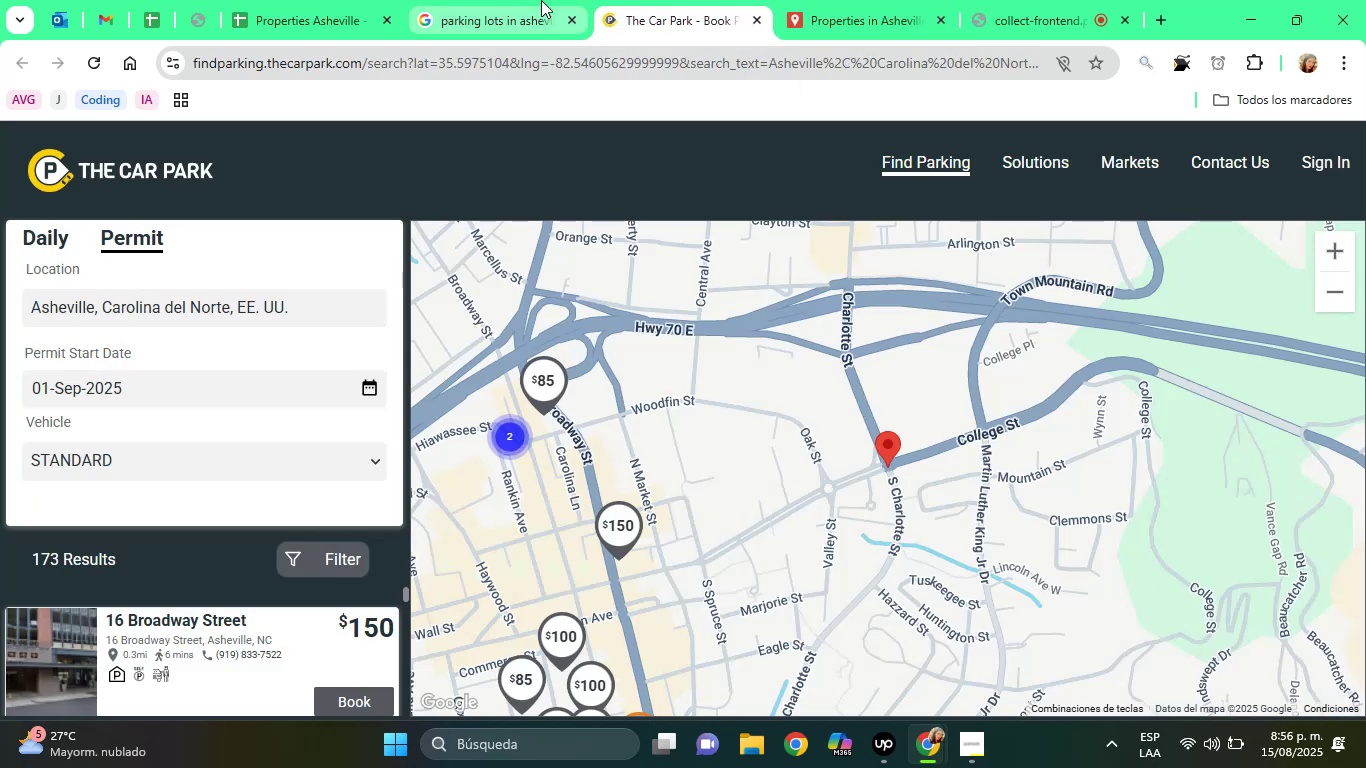 
left_click([541, 0])
 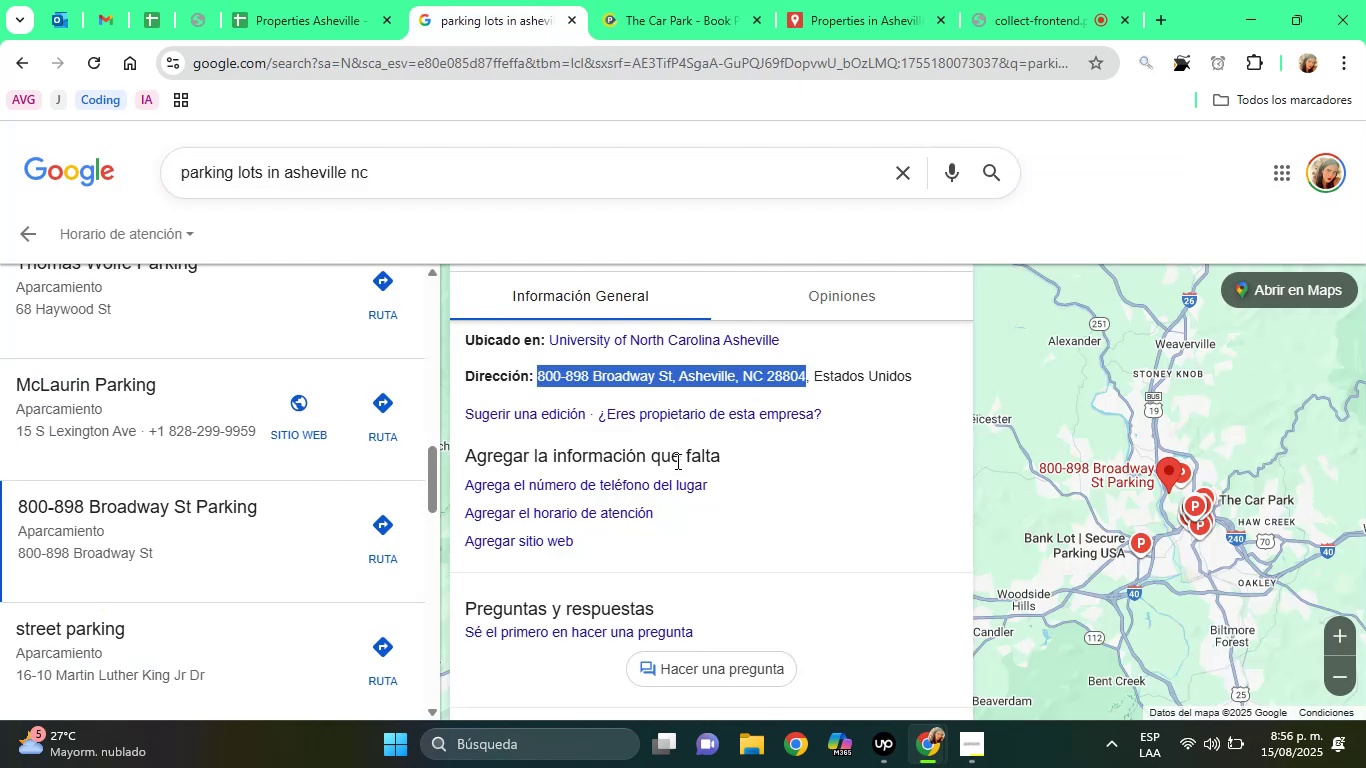 
key(ArrowUp)
 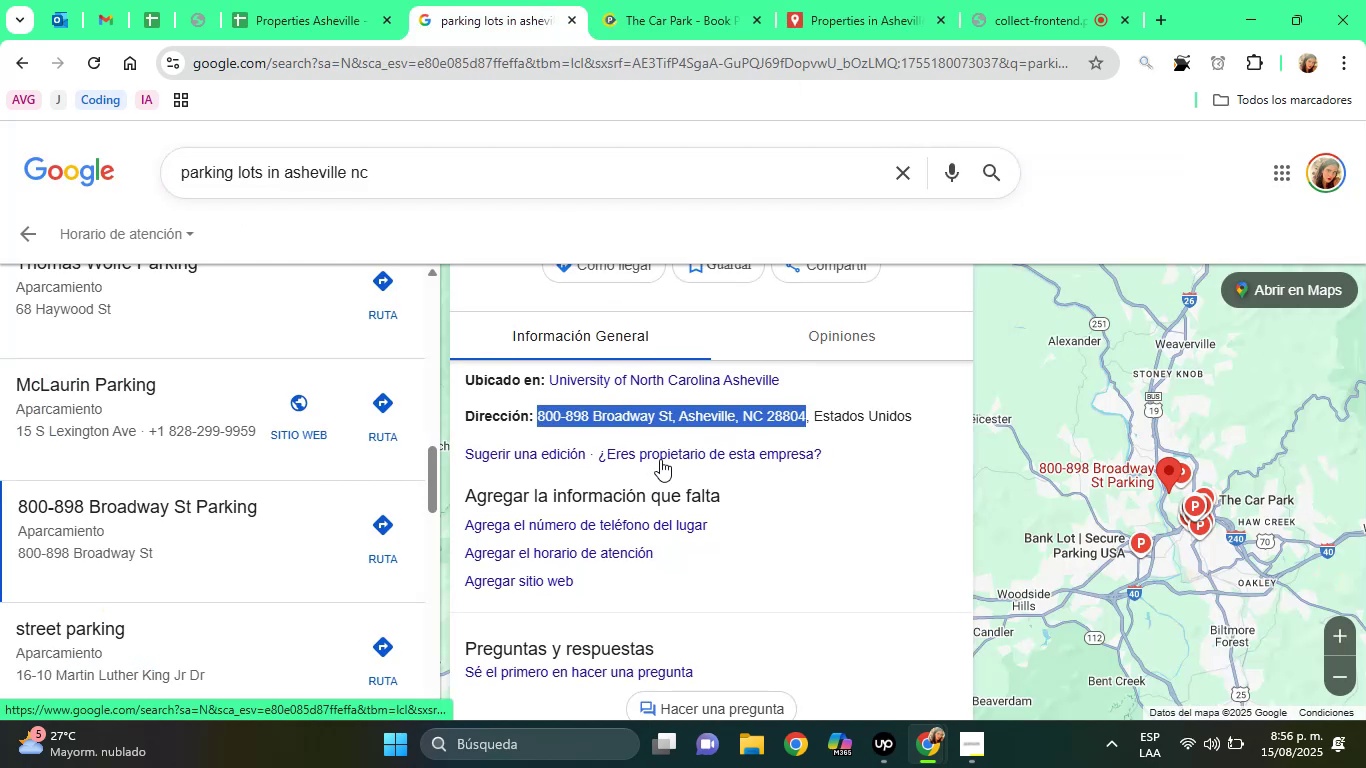 
double_click([592, 297])
 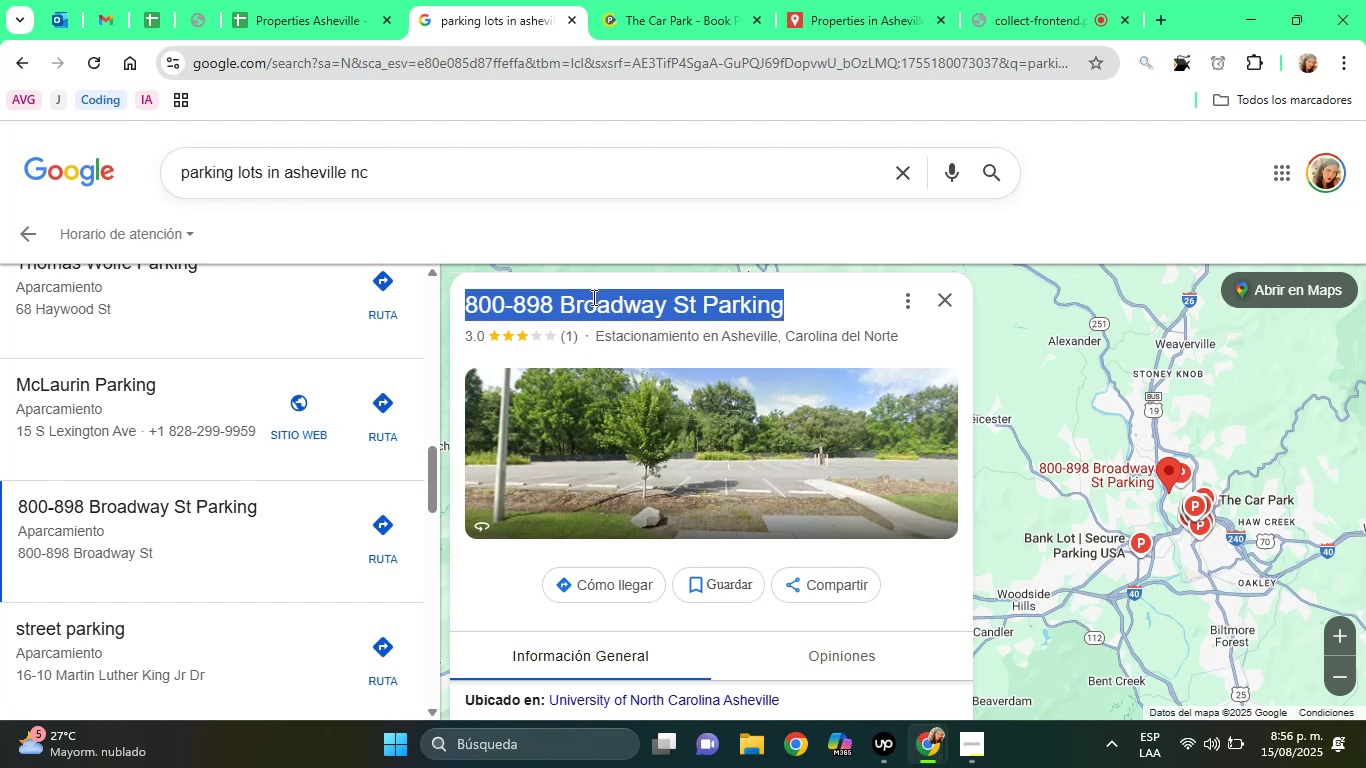 
triple_click([592, 297])
 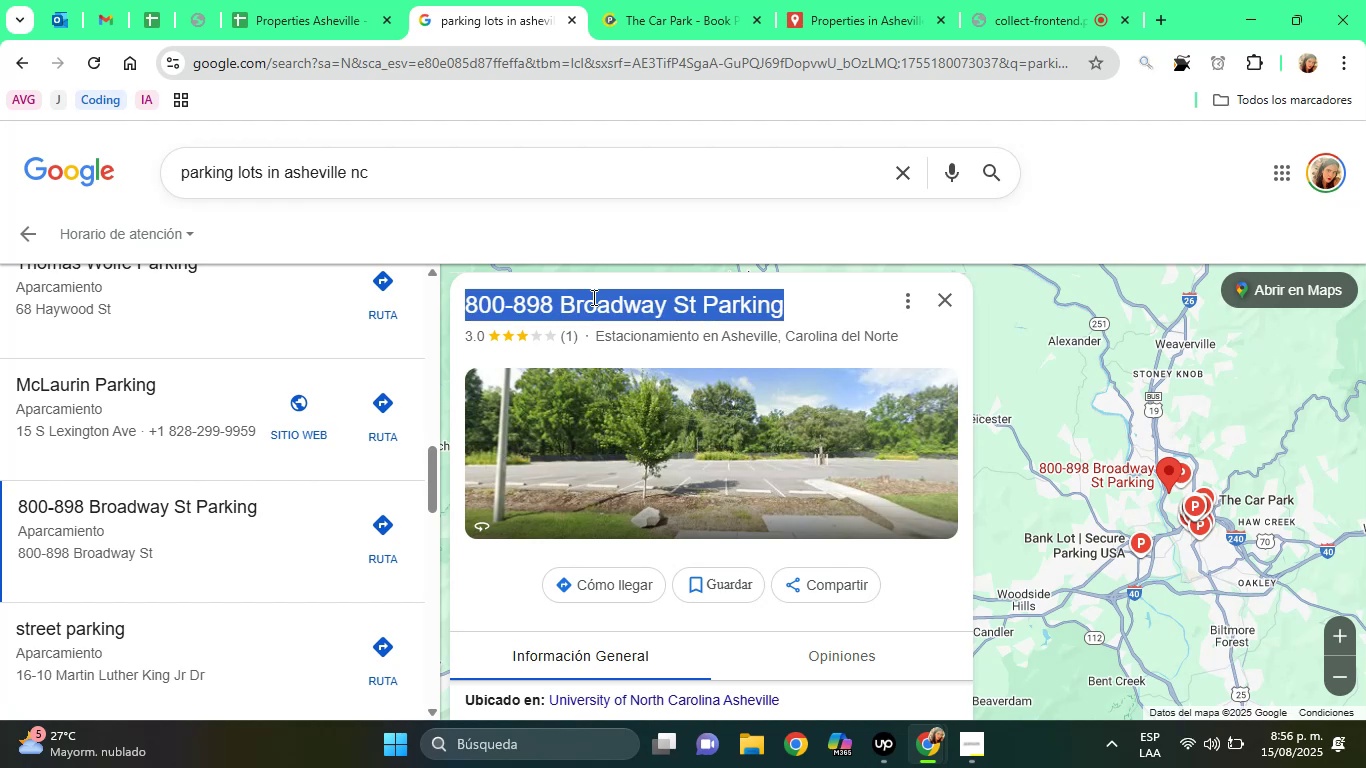 
triple_click([592, 297])
 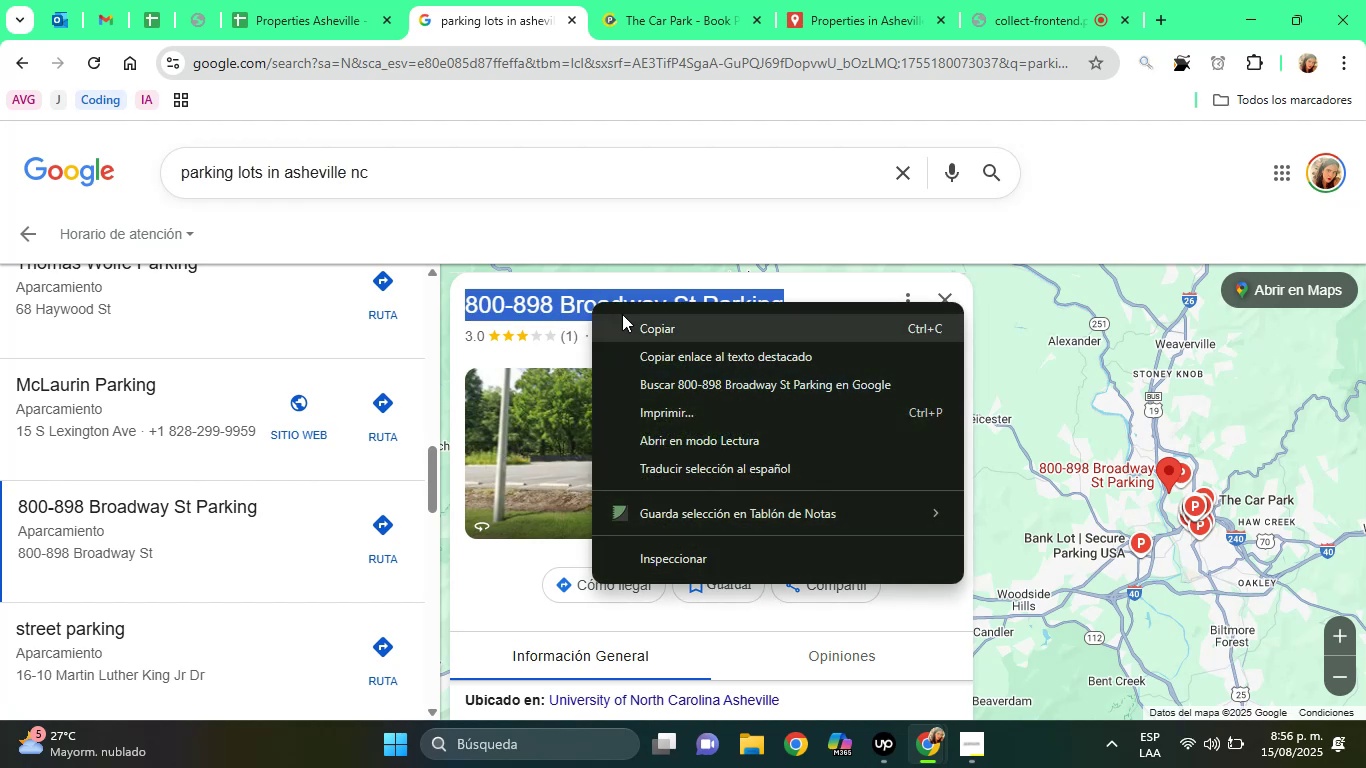 
left_click([638, 333])
 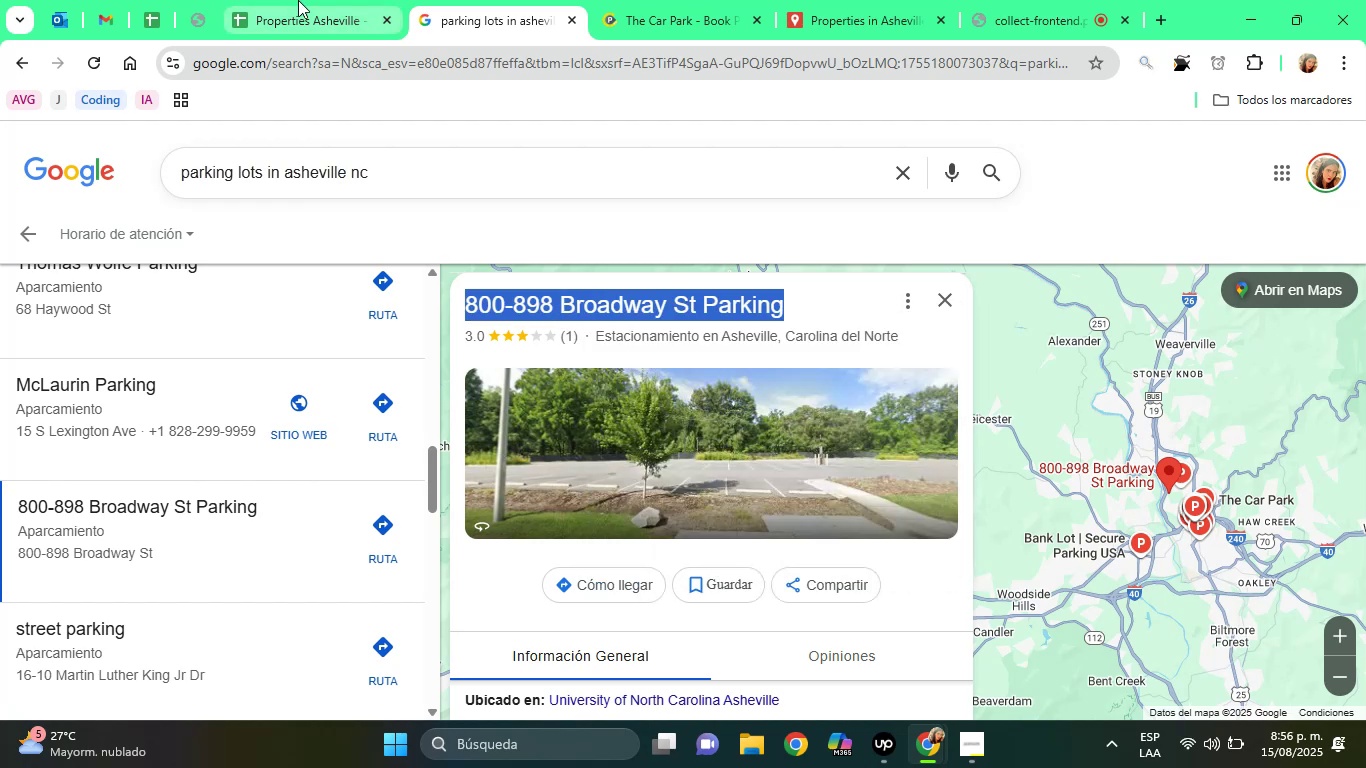 
left_click([298, 0])
 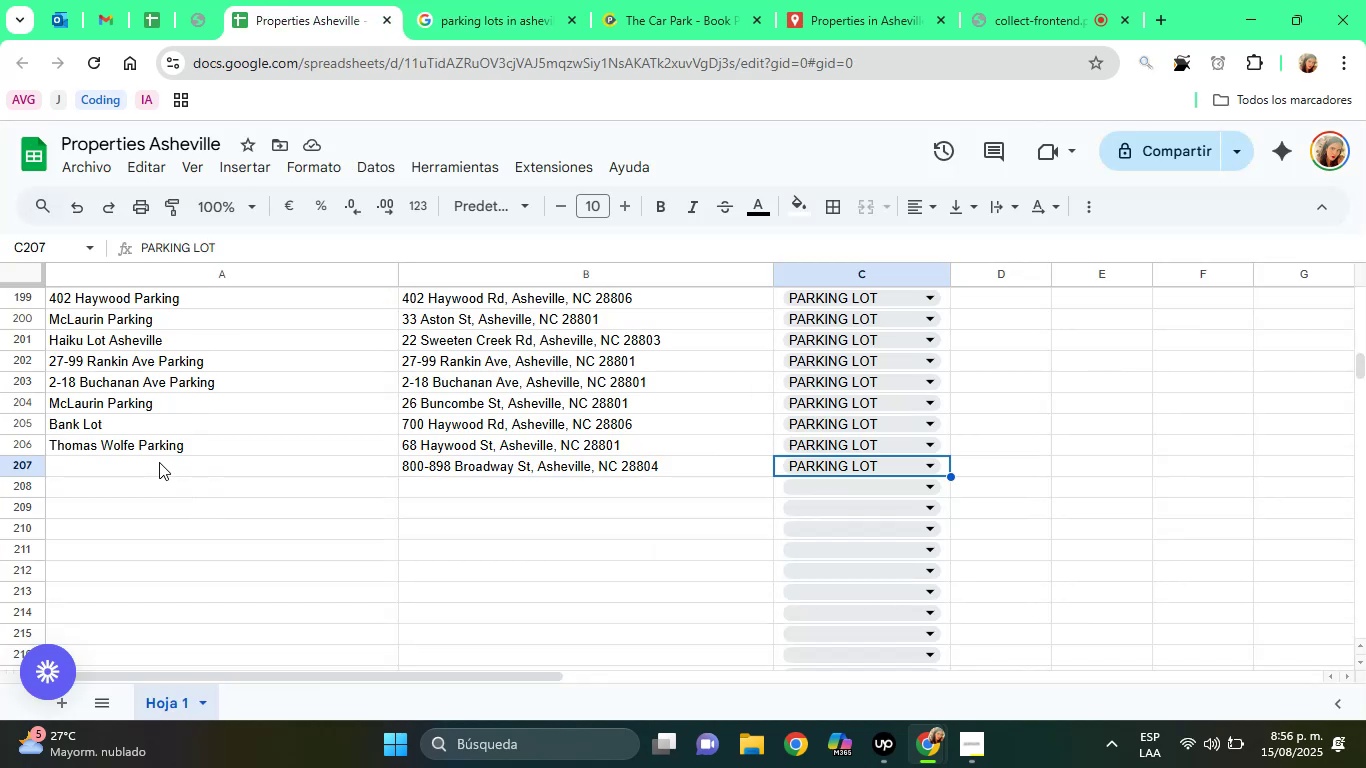 
left_click([153, 470])
 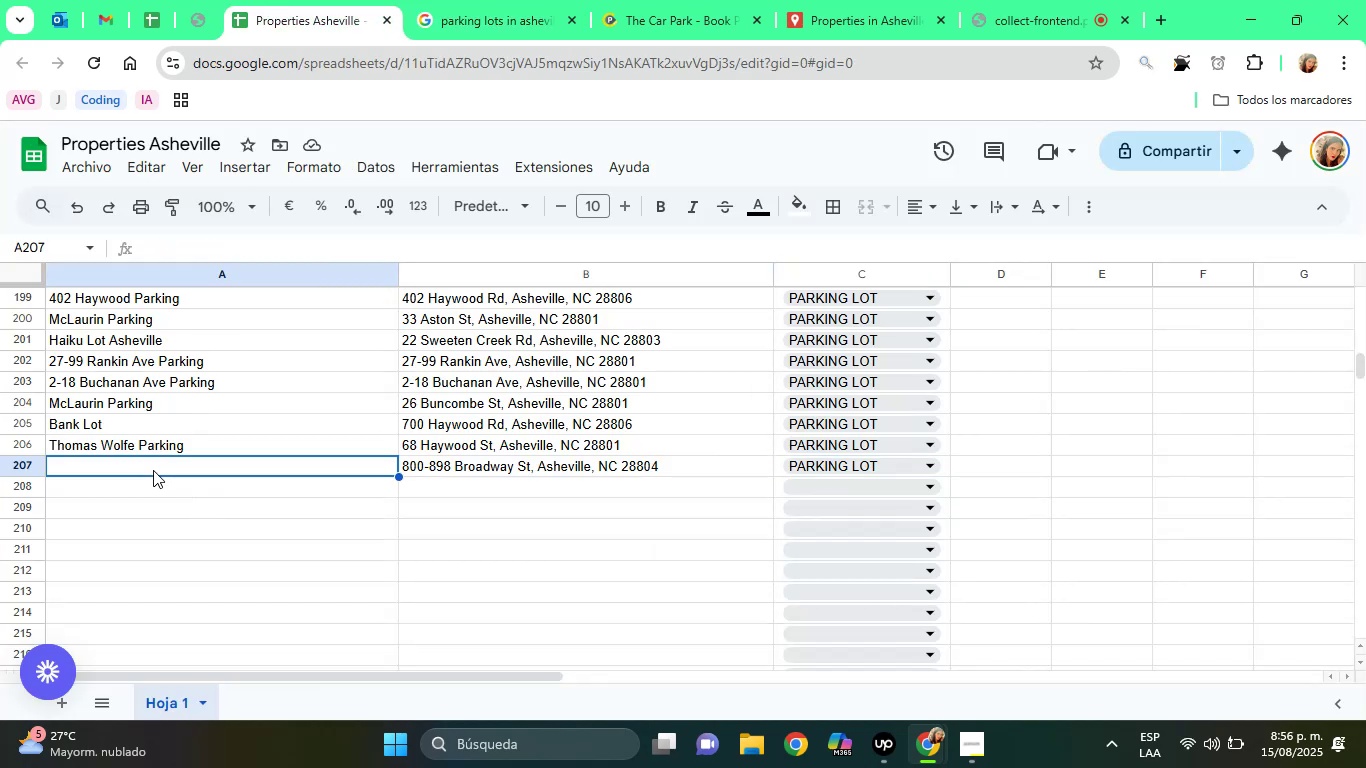 
right_click([153, 470])
 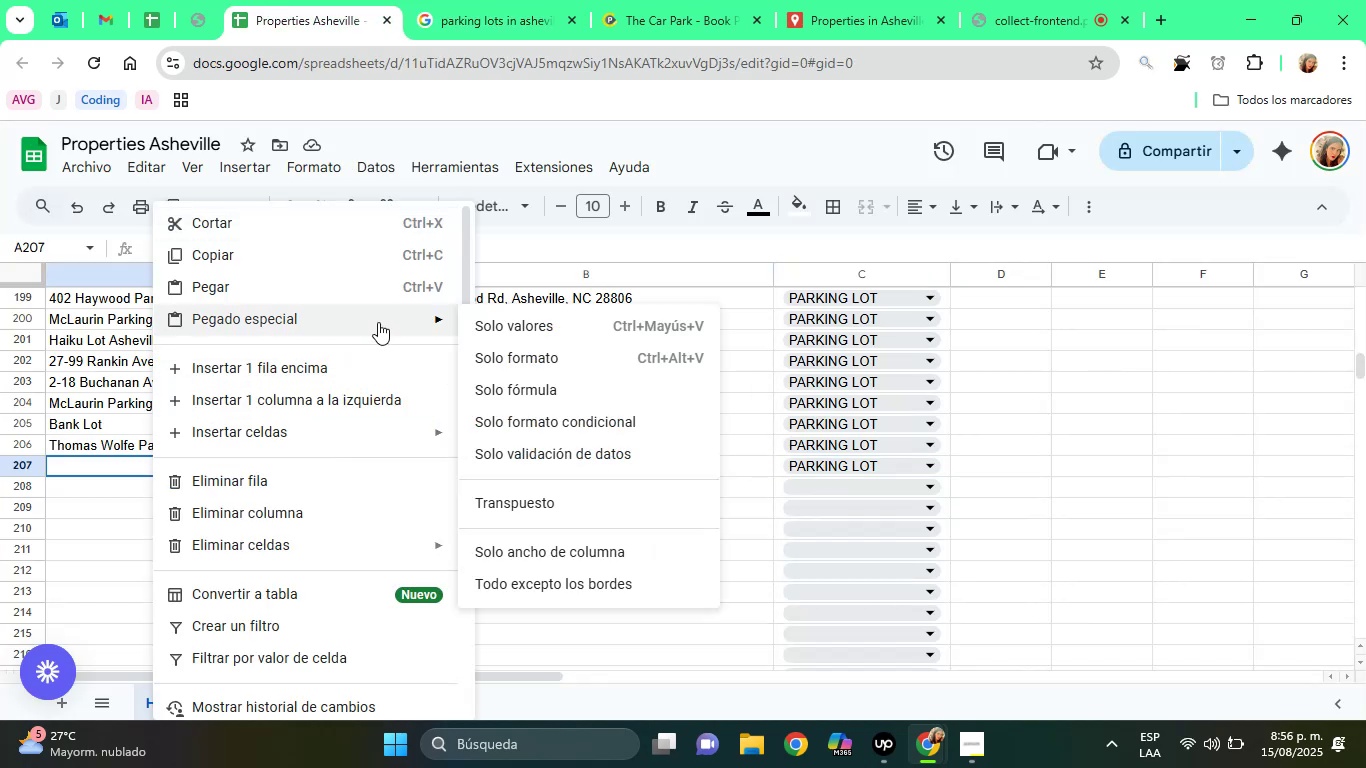 
left_click([515, 332])
 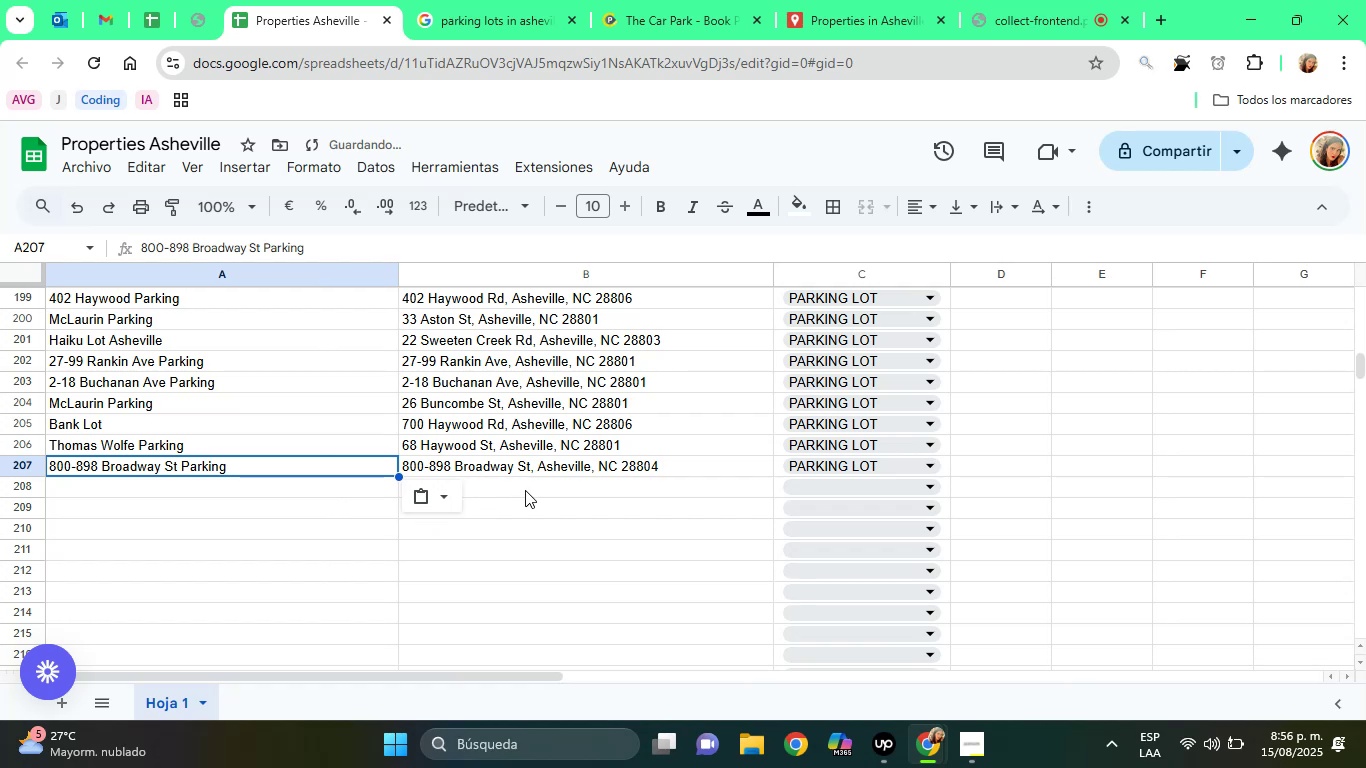 
left_click([574, 489])
 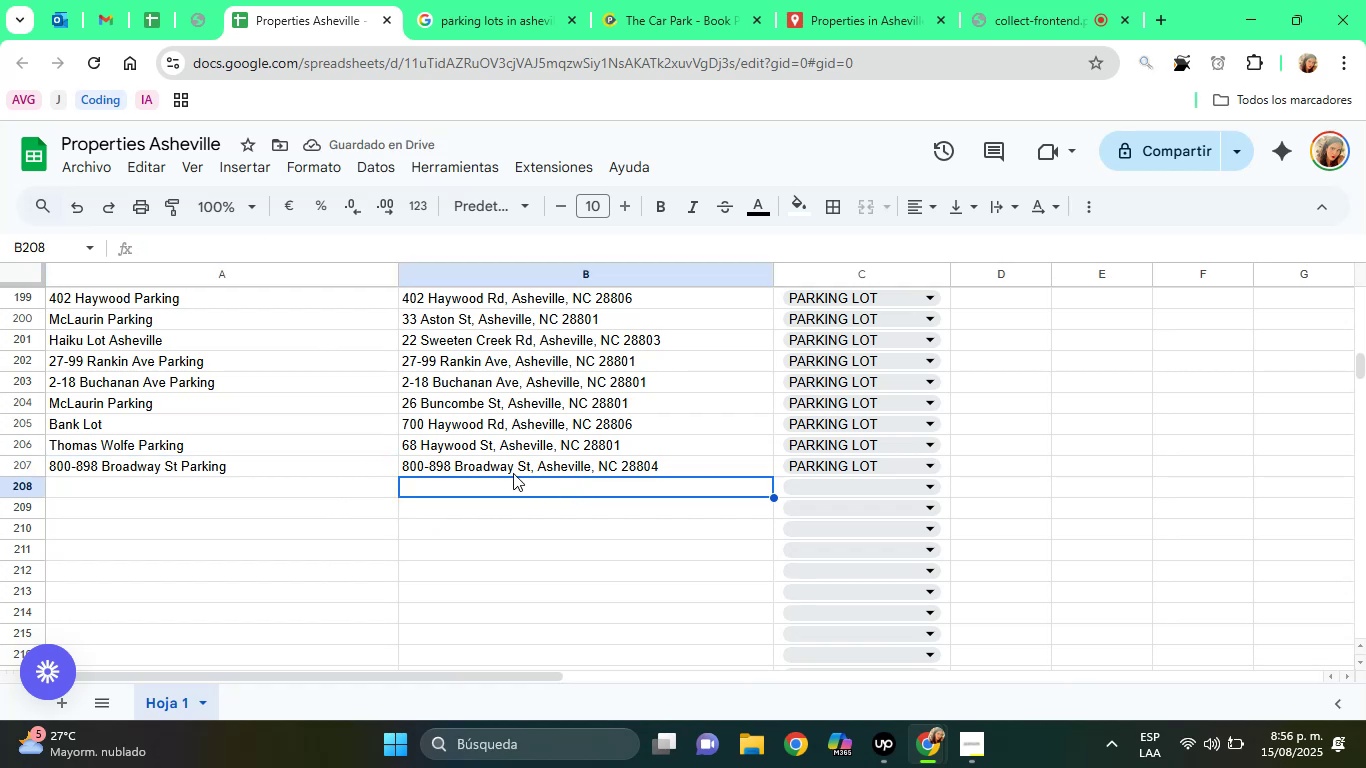 
left_click([509, 470])
 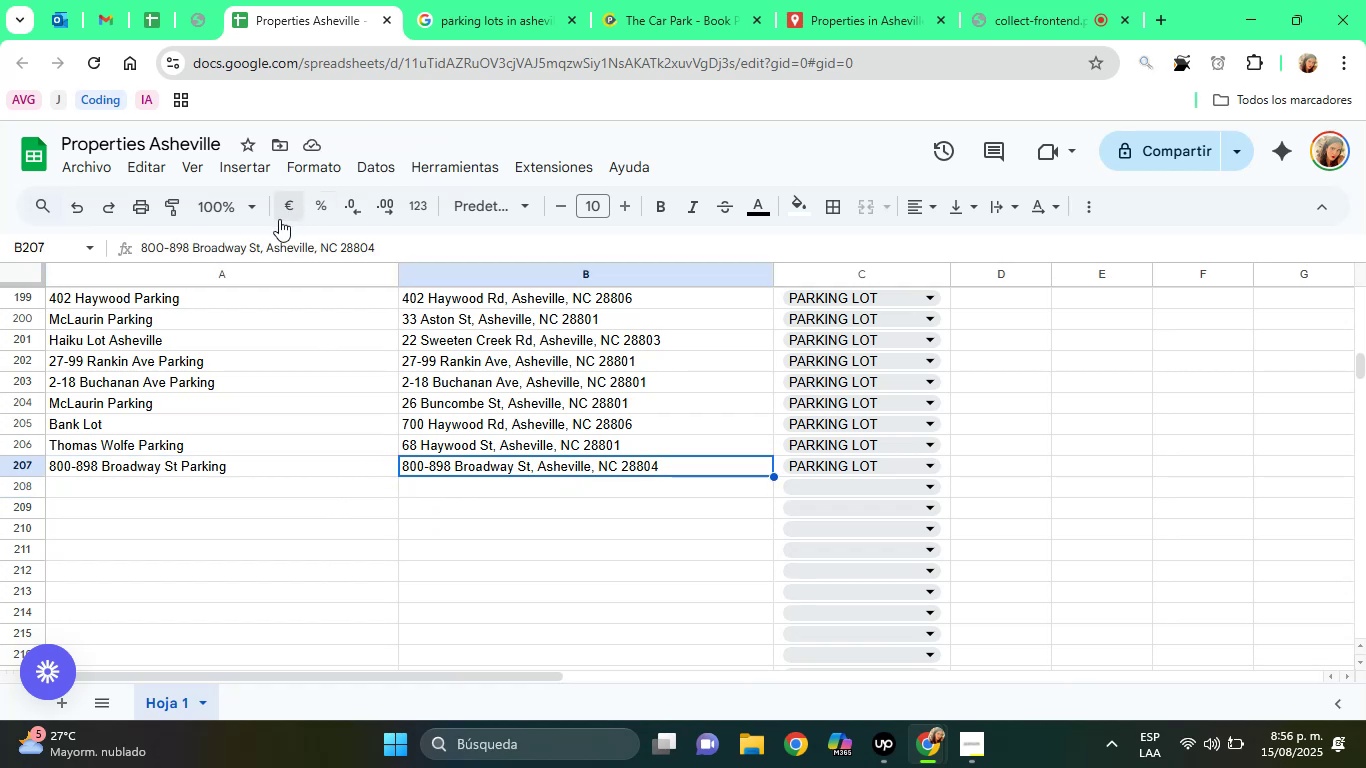 
double_click([261, 236])
 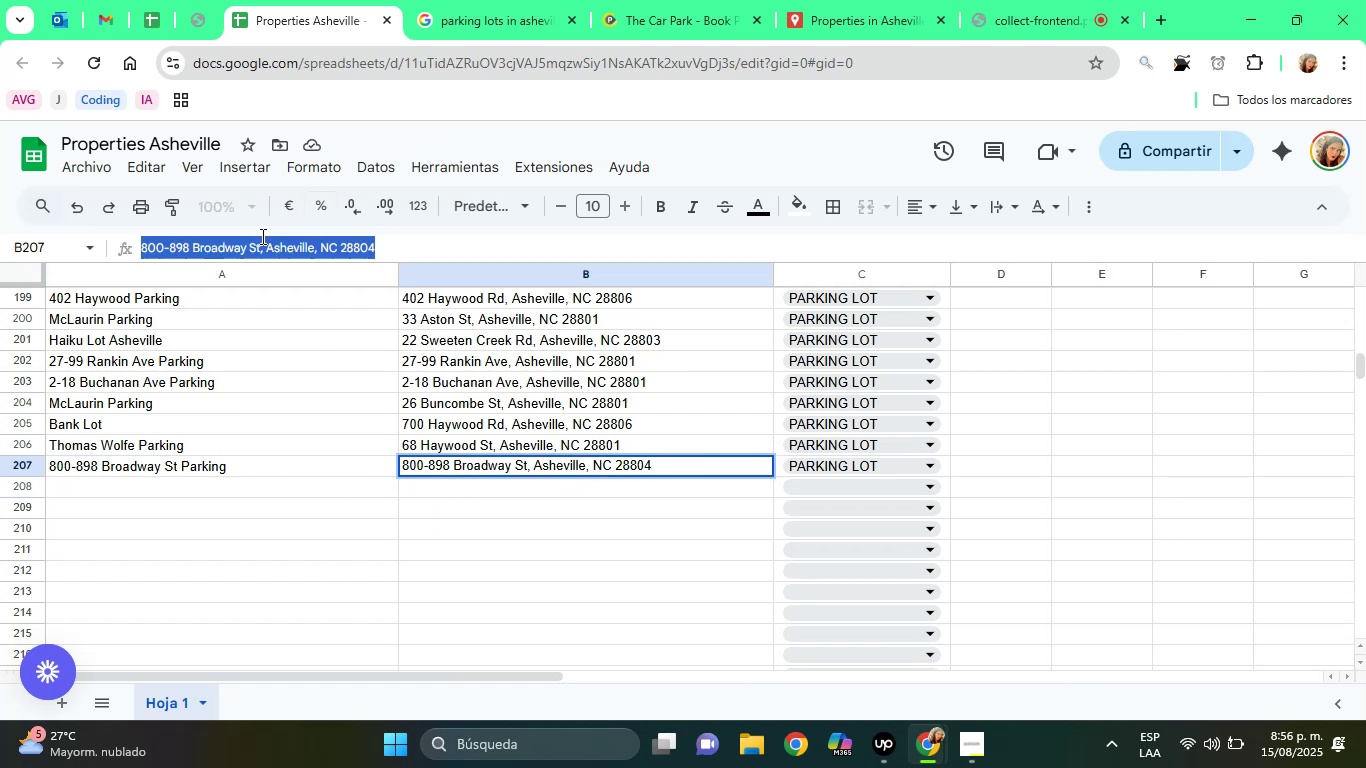 
triple_click([261, 236])
 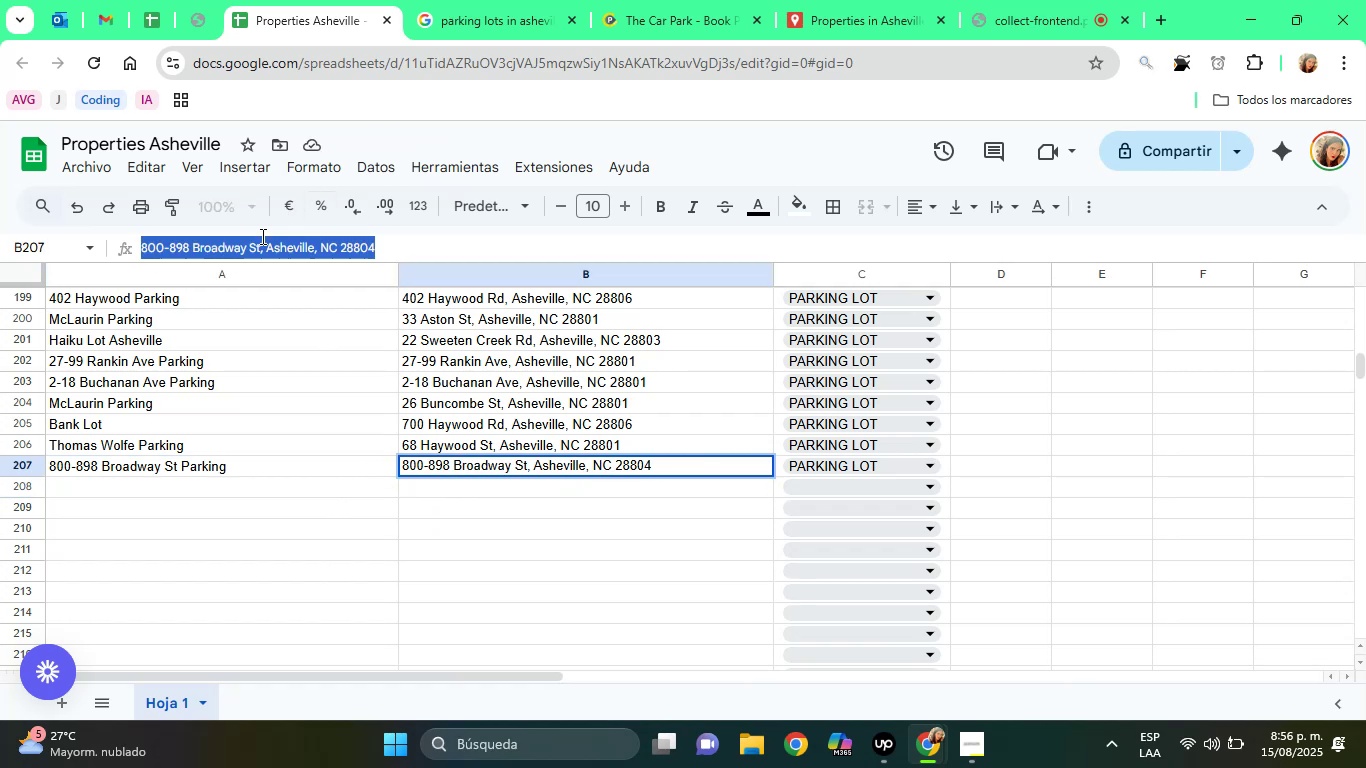 
right_click([261, 236])
 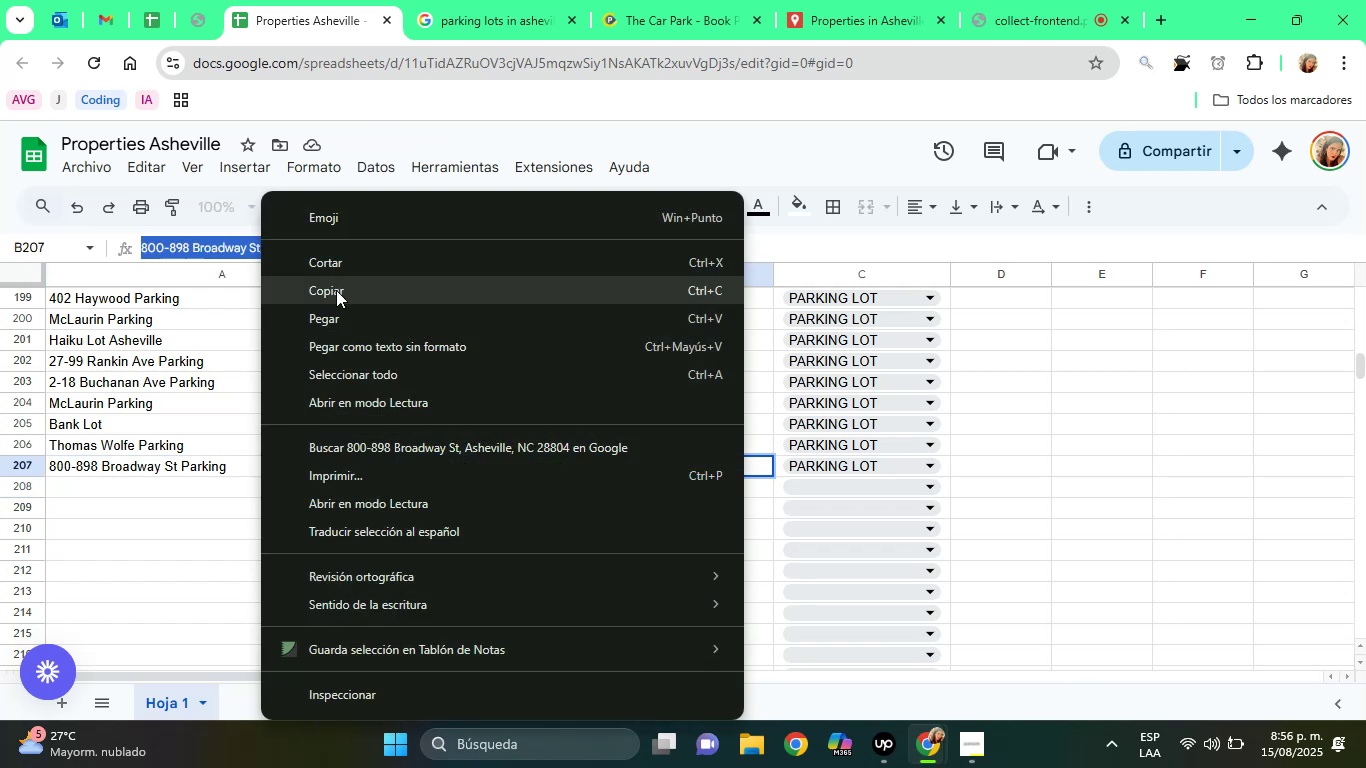 
left_click([336, 290])
 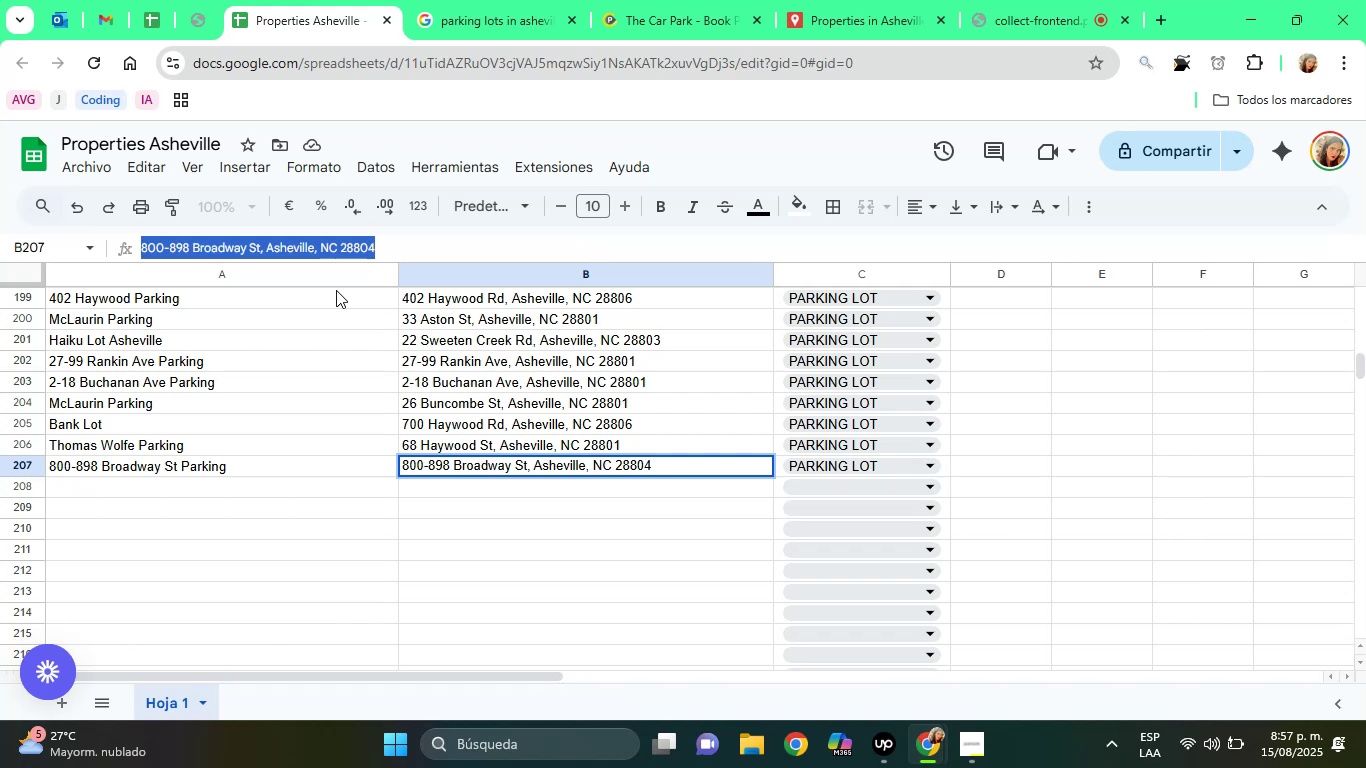 
wait(21.29)
 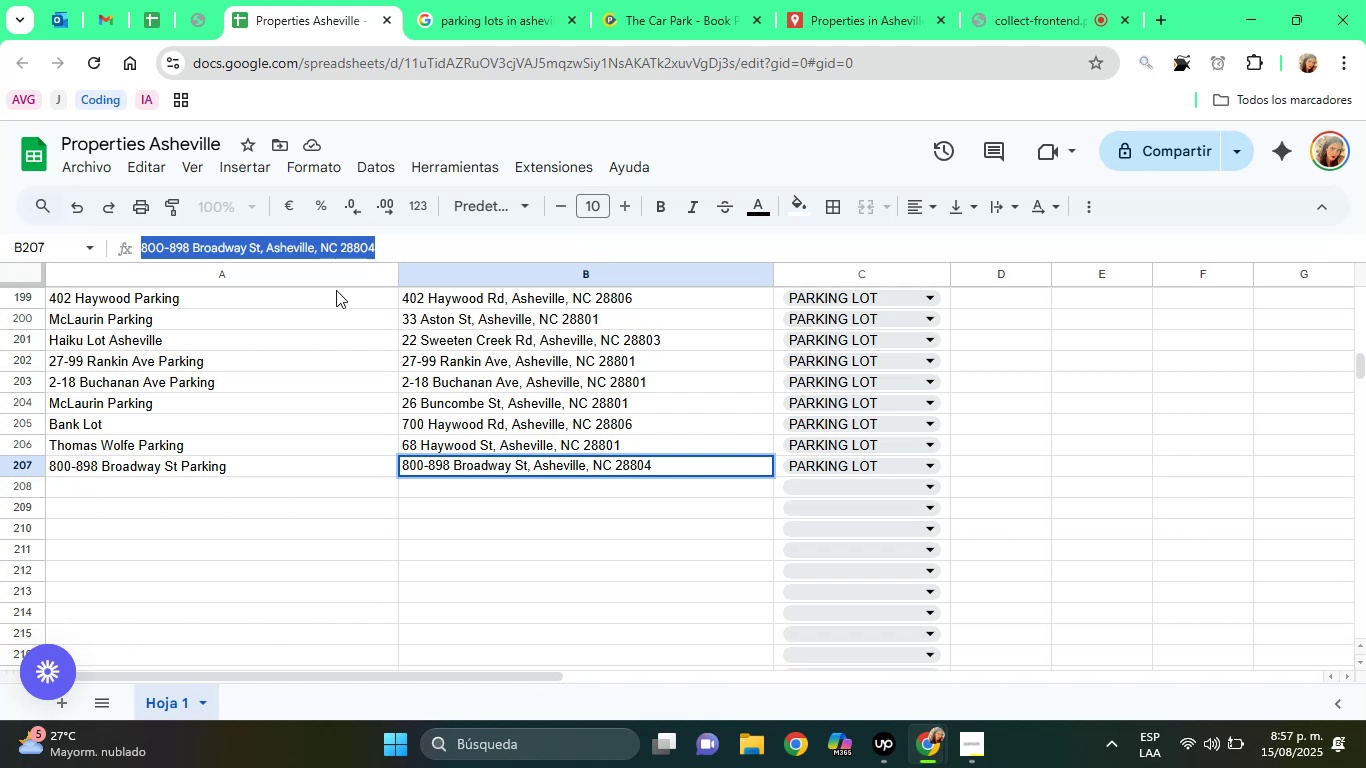 
left_click([817, 2])
 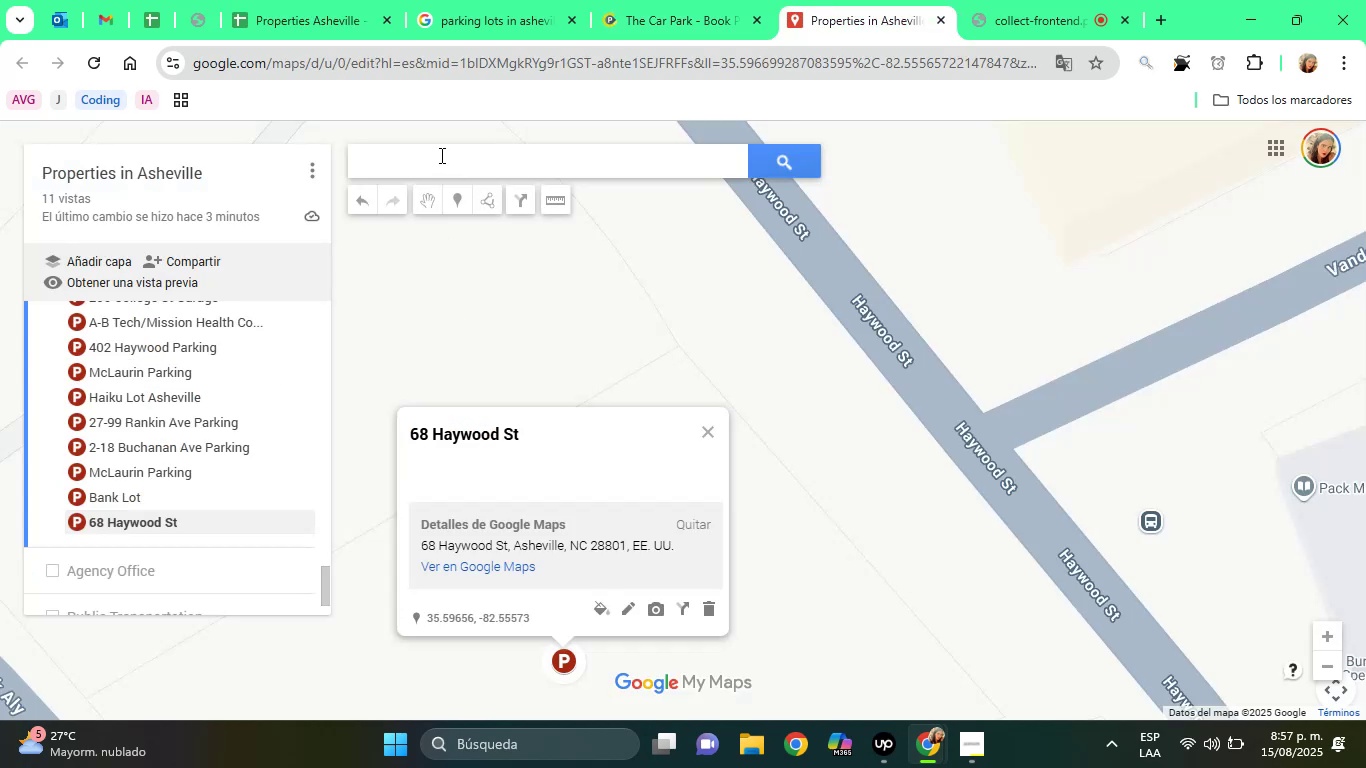 
right_click([439, 155])
 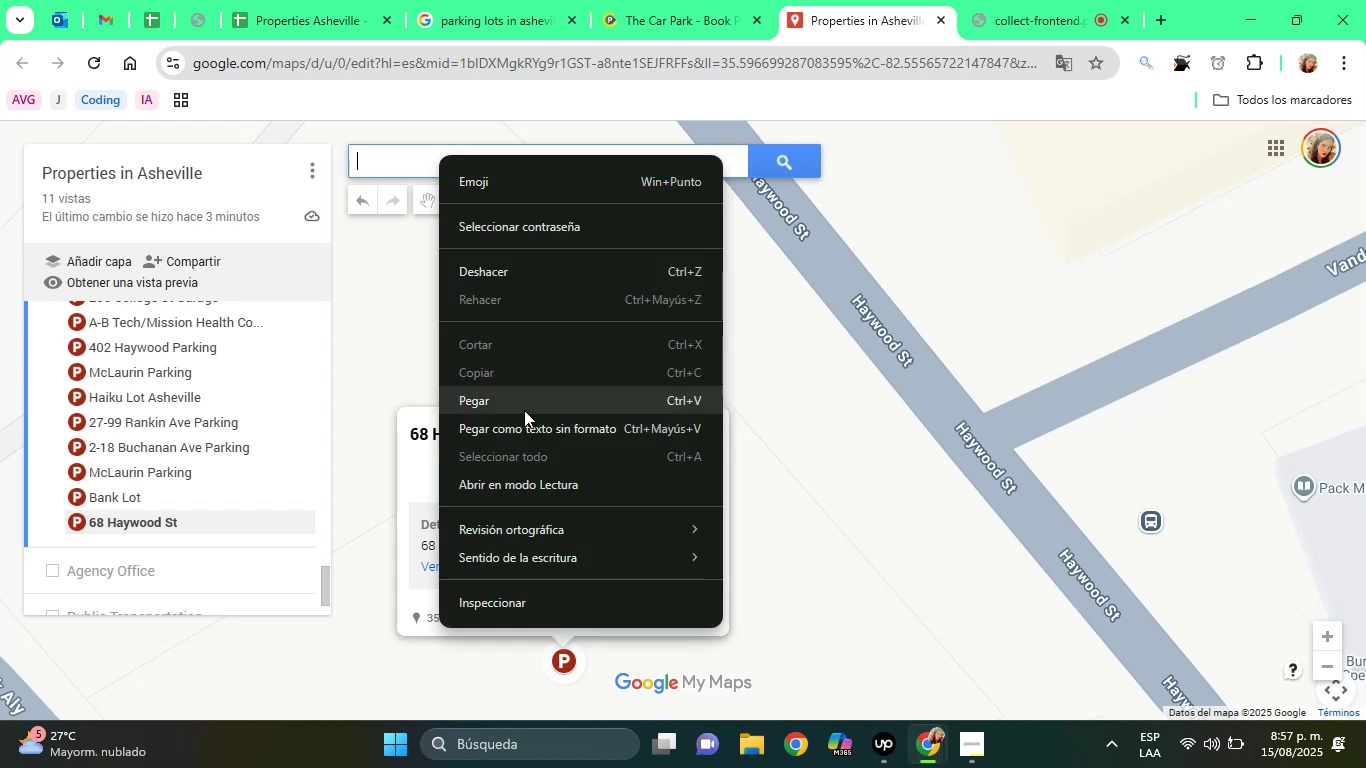 
left_click([524, 410])
 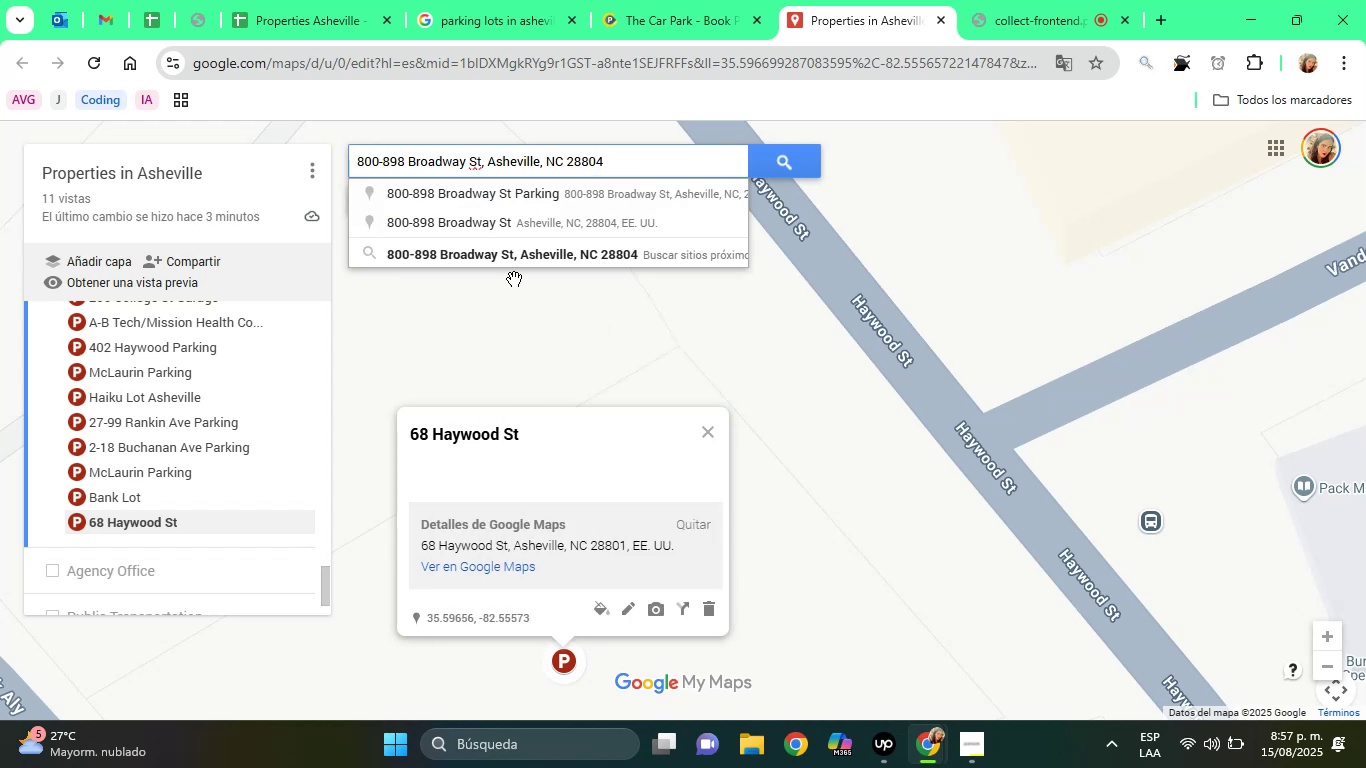 
left_click([512, 271])
 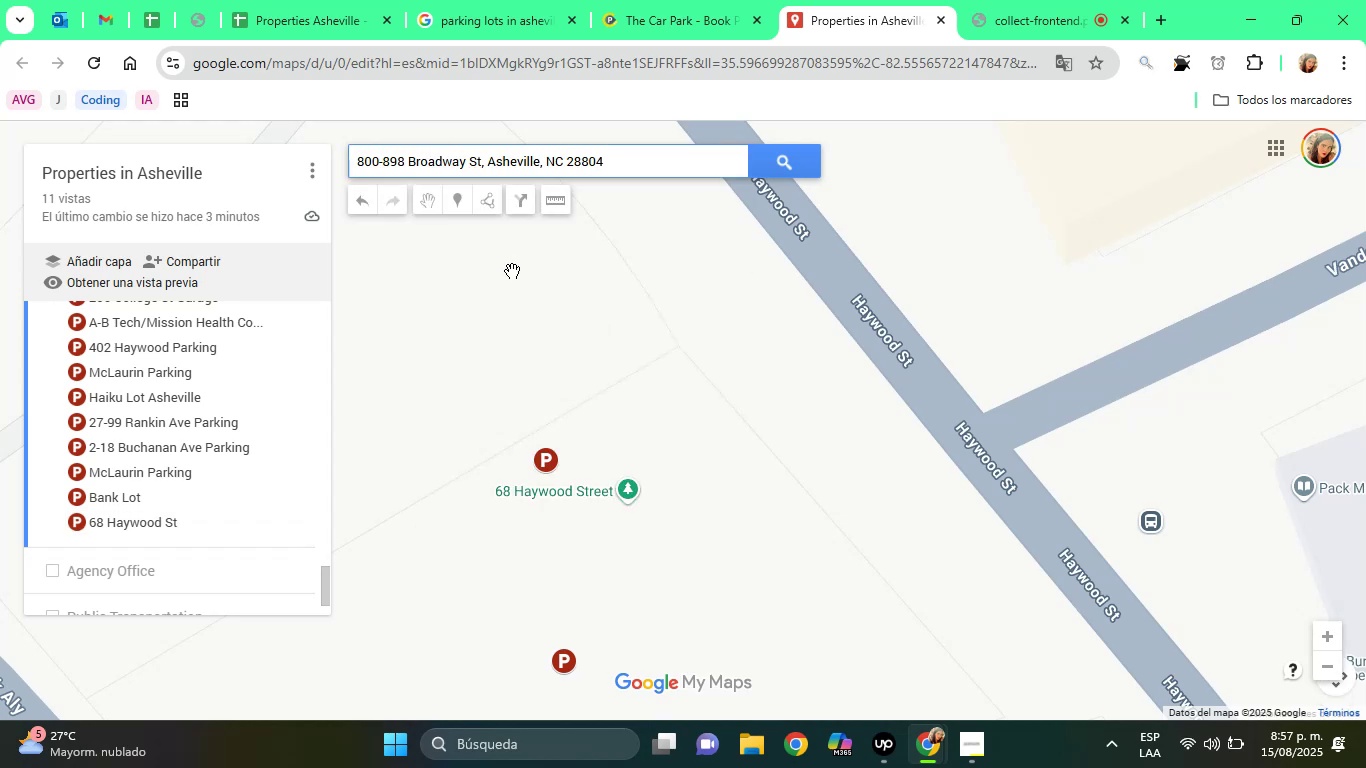 
left_click([780, 167])
 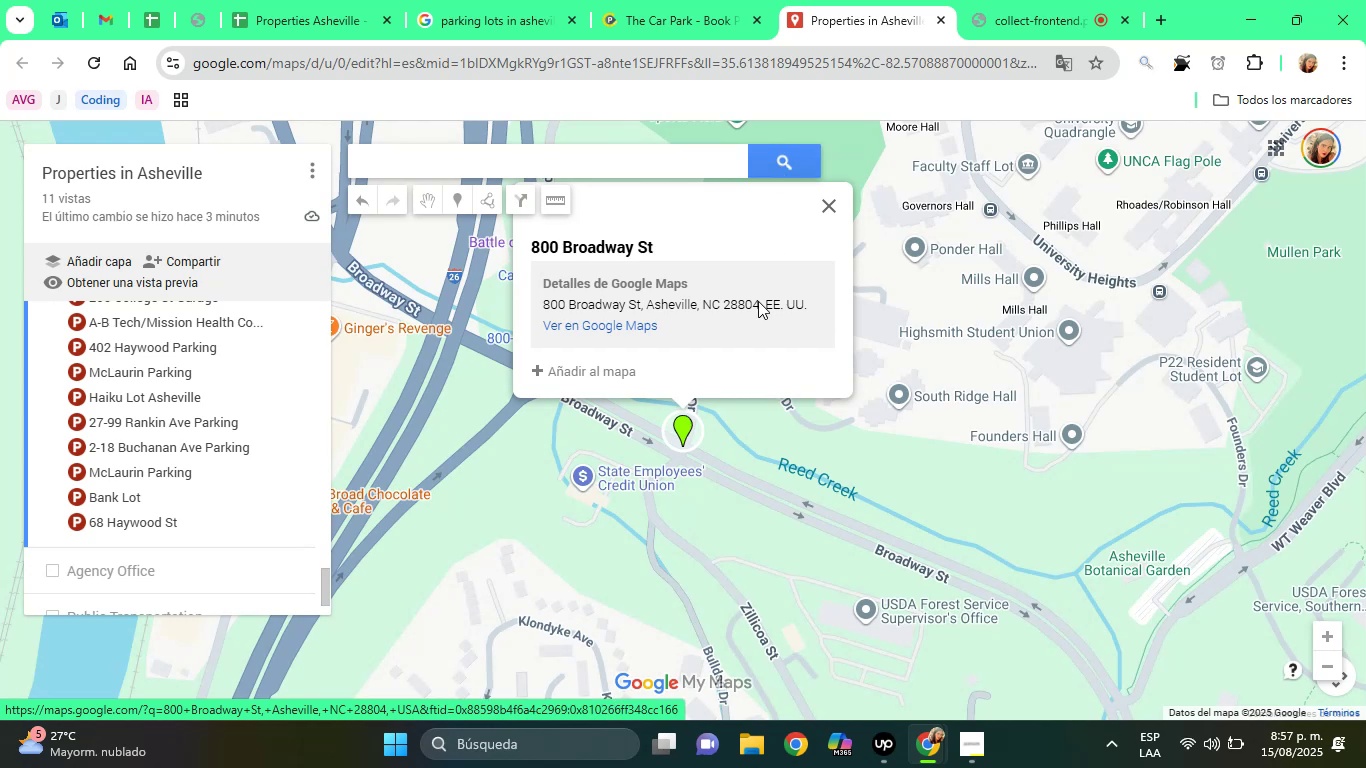 
left_click([588, 372])
 